 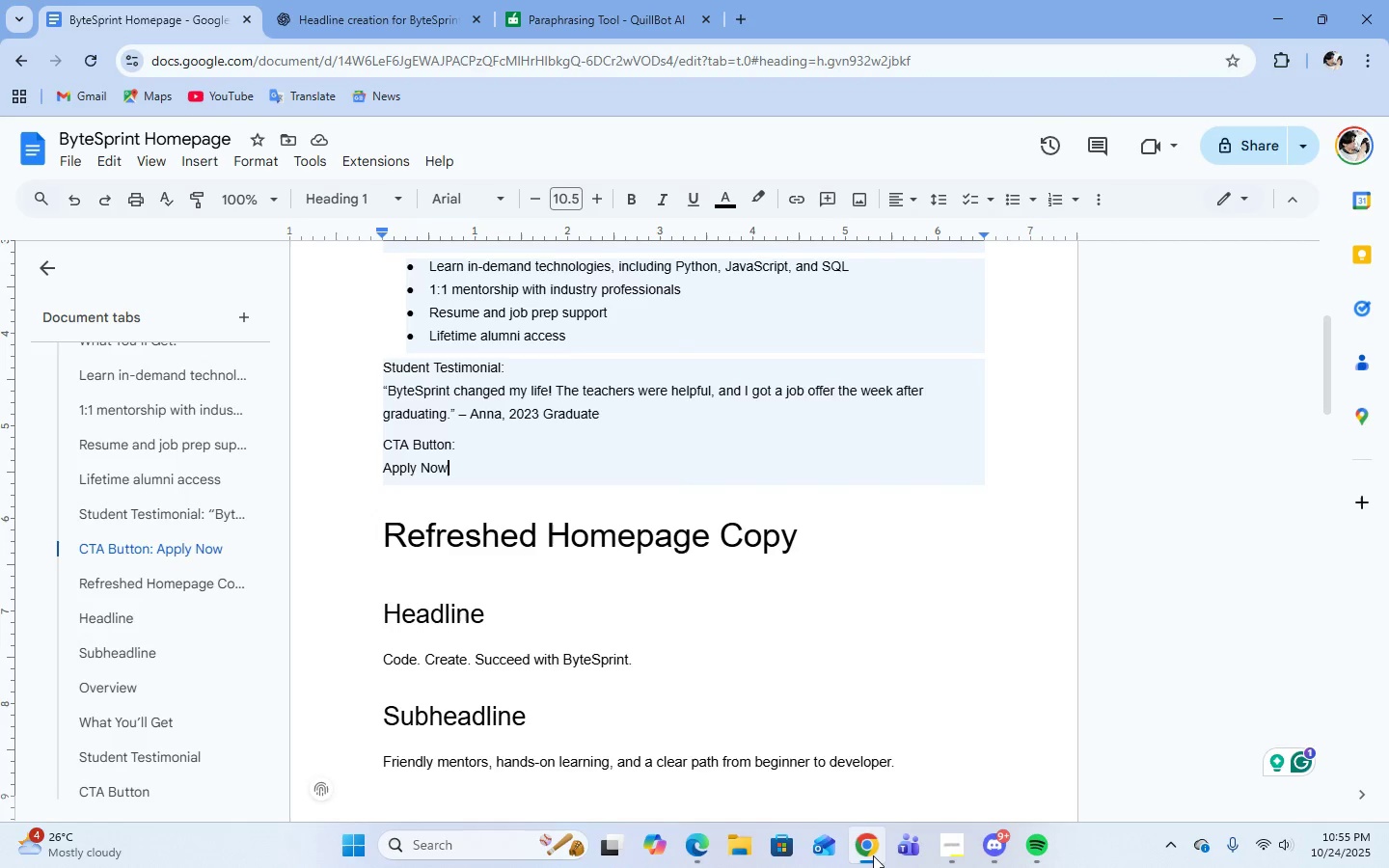 
scroll: coordinate [695, 573], scroll_direction: up, amount: 5.0
 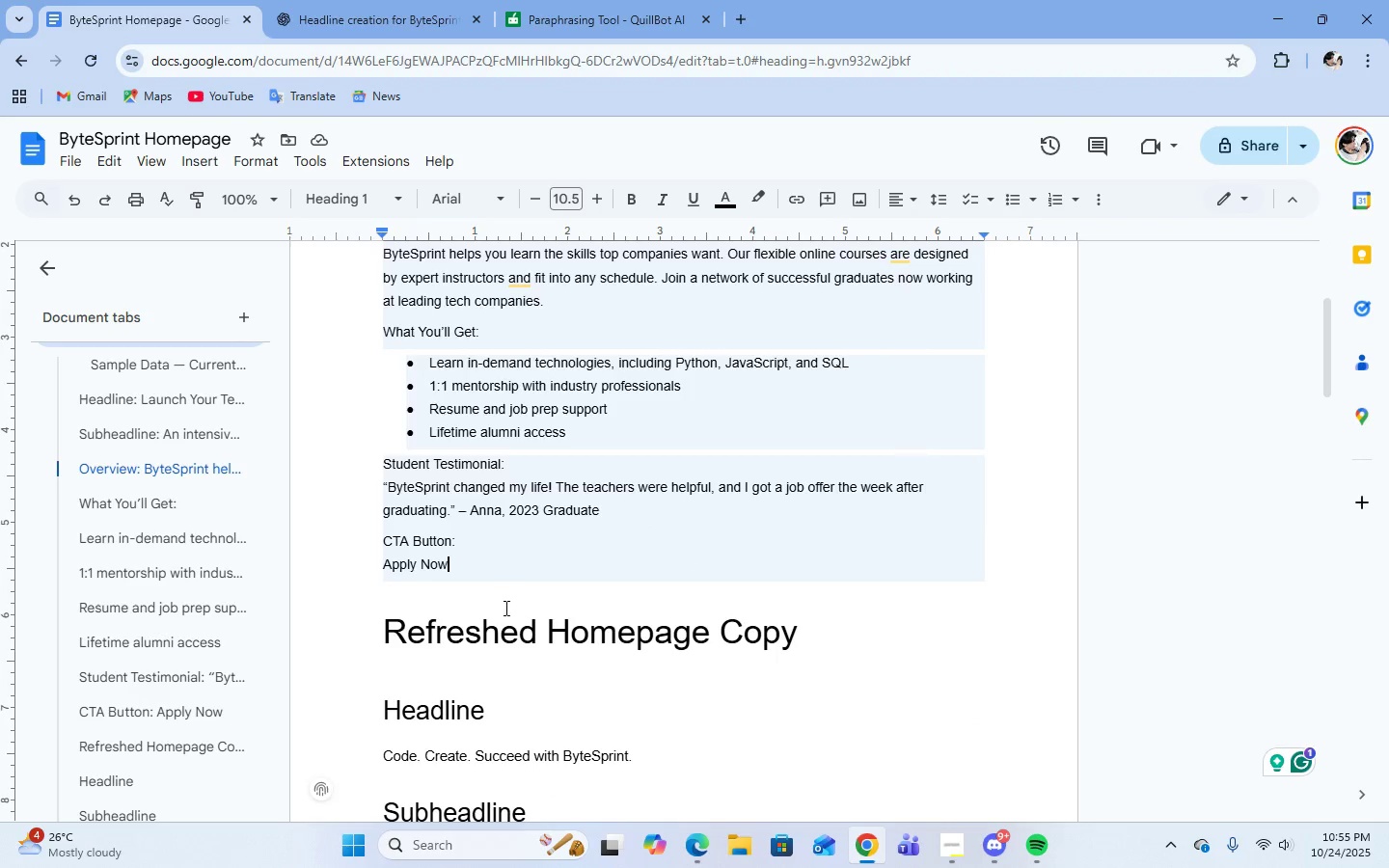 
left_click([448, 584])
 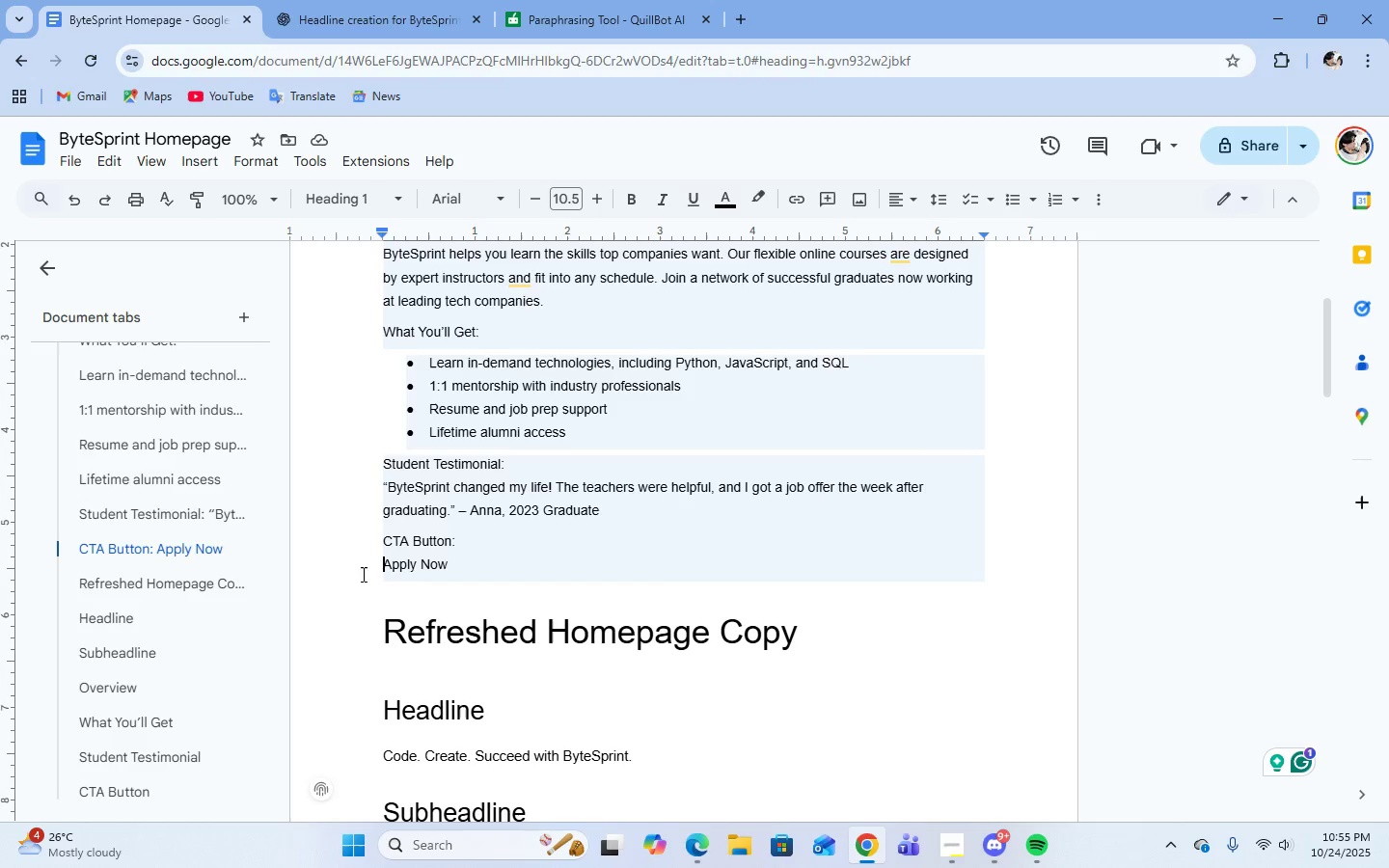 
double_click([377, 607])
 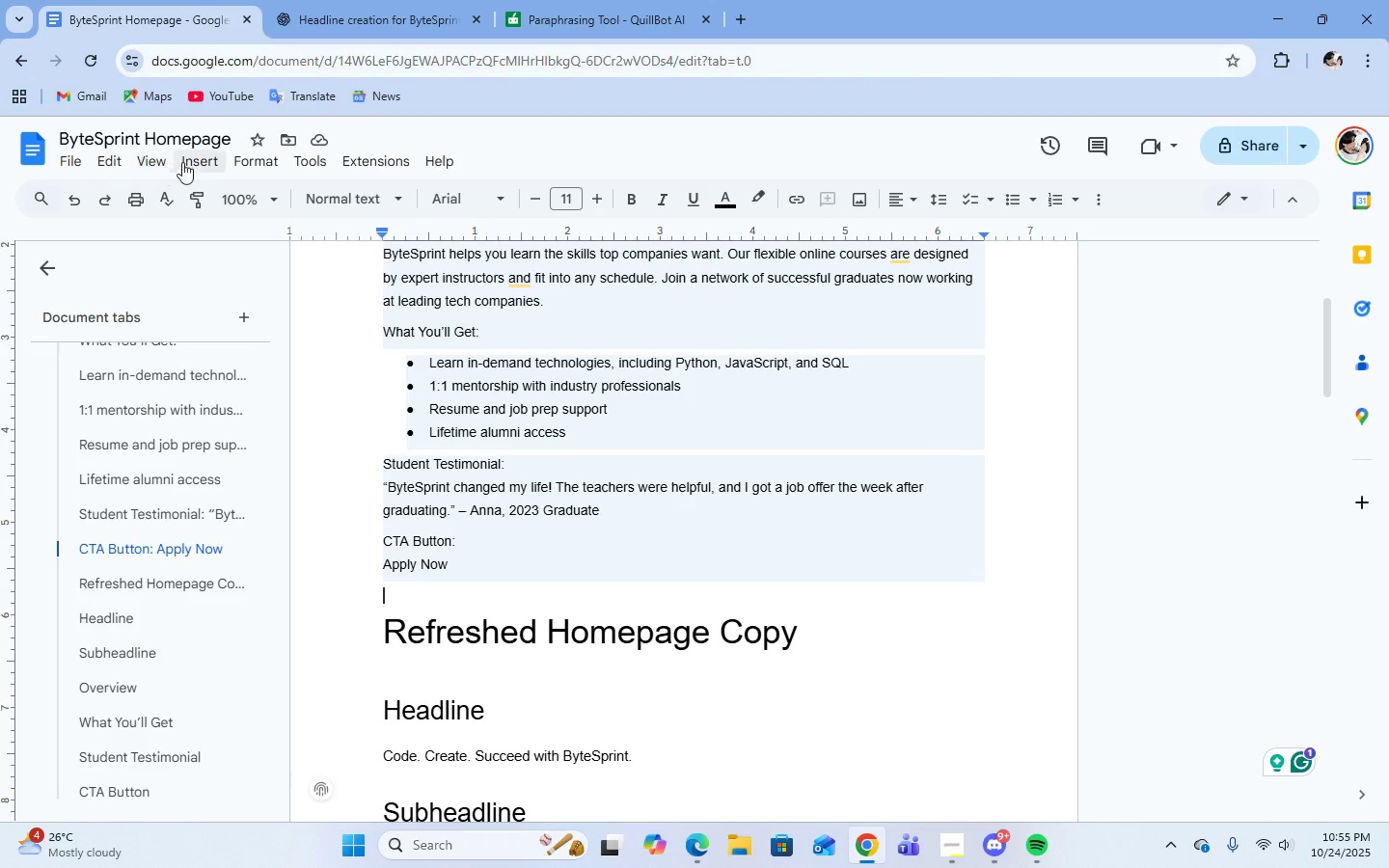 
left_click([199, 163])
 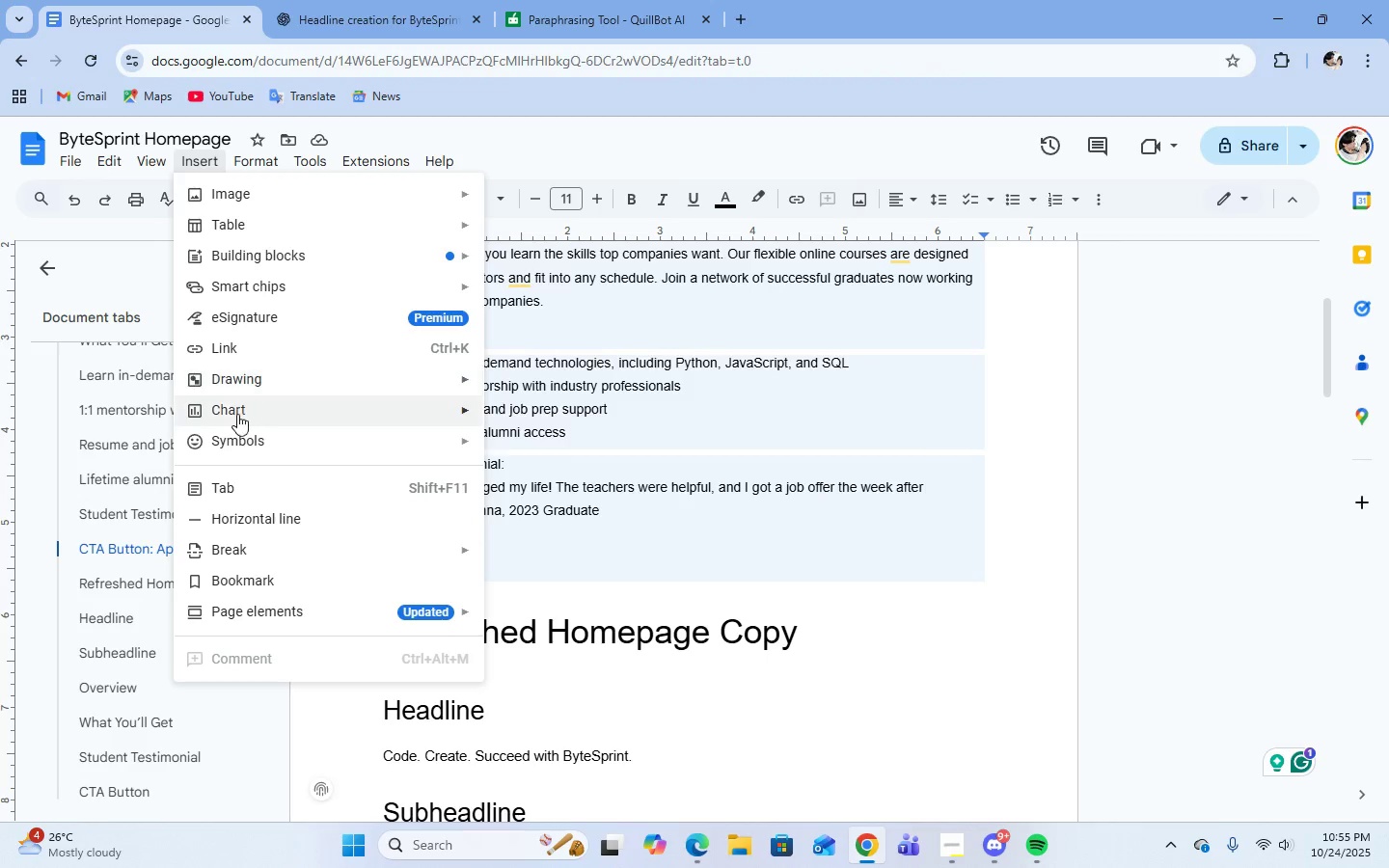 
wait(9.68)
 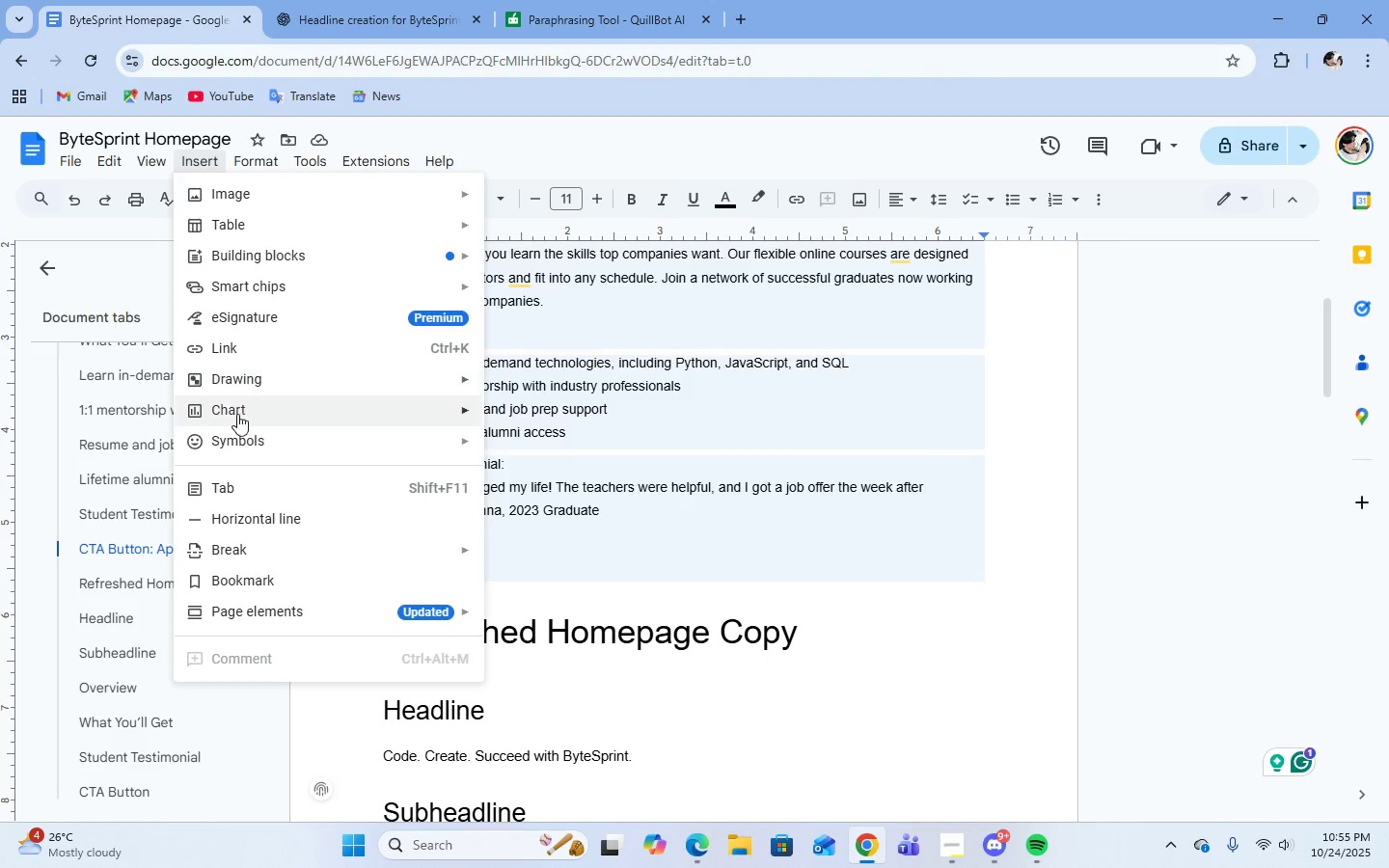 
left_click([823, 569])
 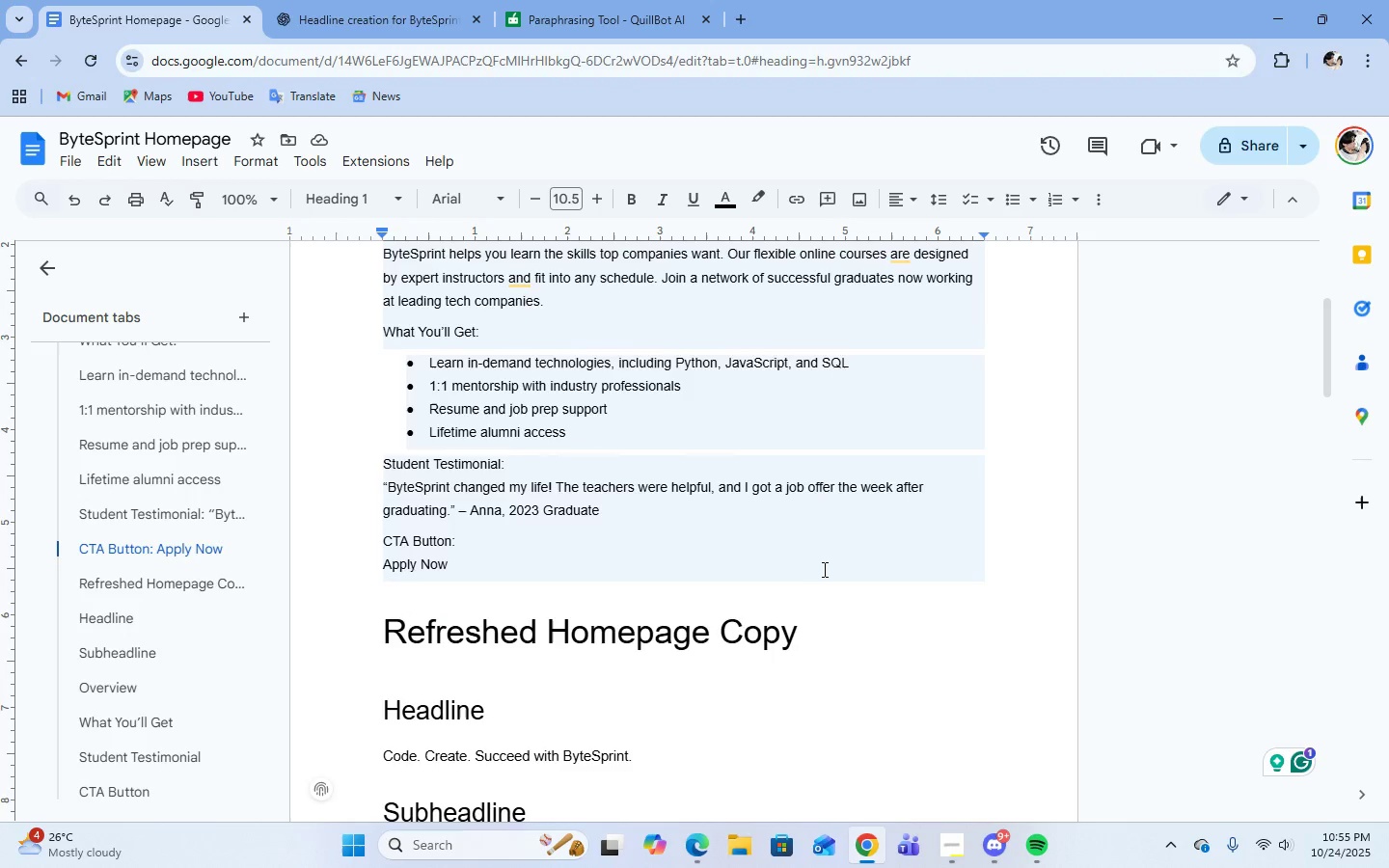 
scroll: coordinate [824, 565], scroll_direction: up, amount: 3.0
 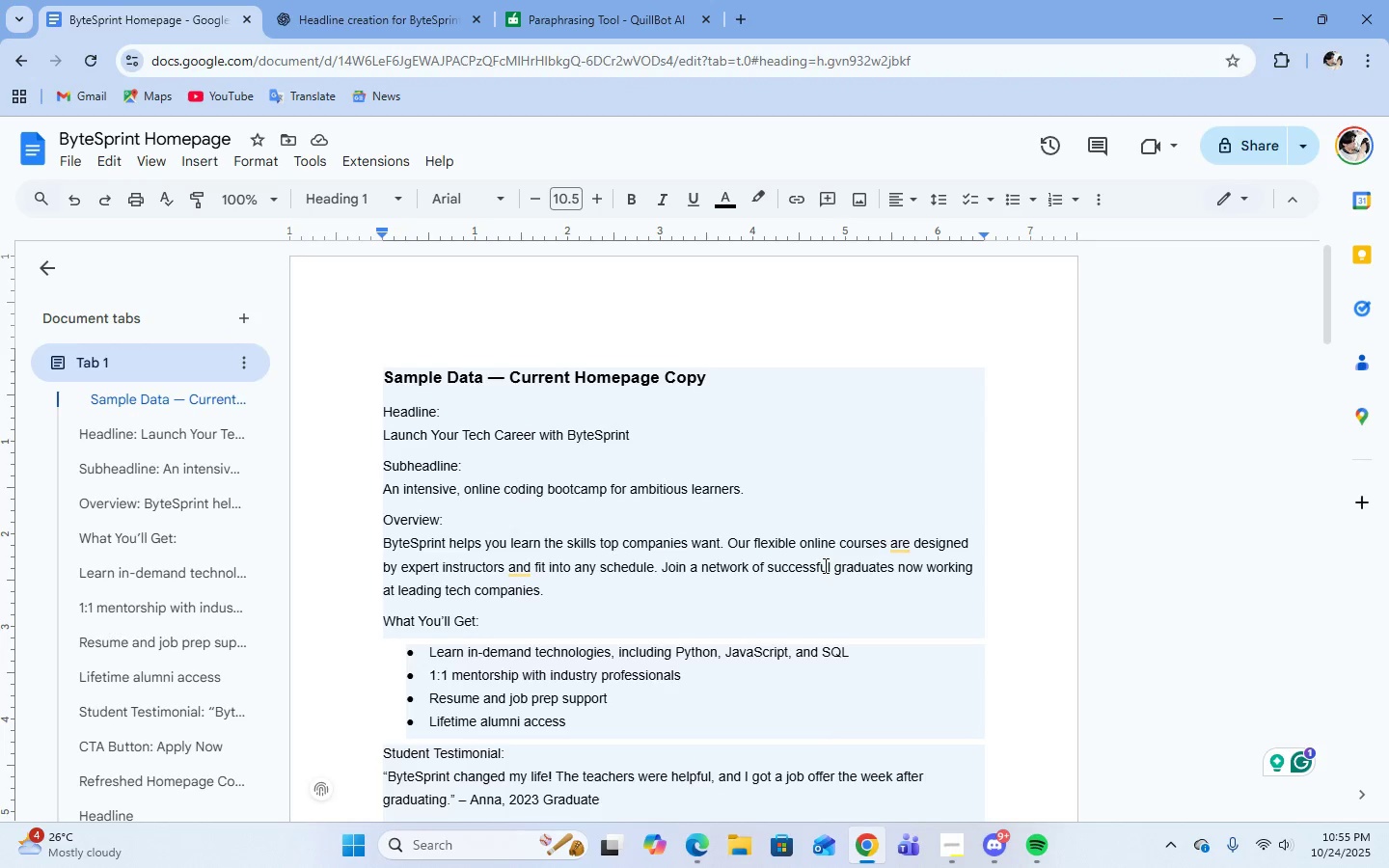 
scroll: coordinate [824, 565], scroll_direction: down, amount: 3.0
 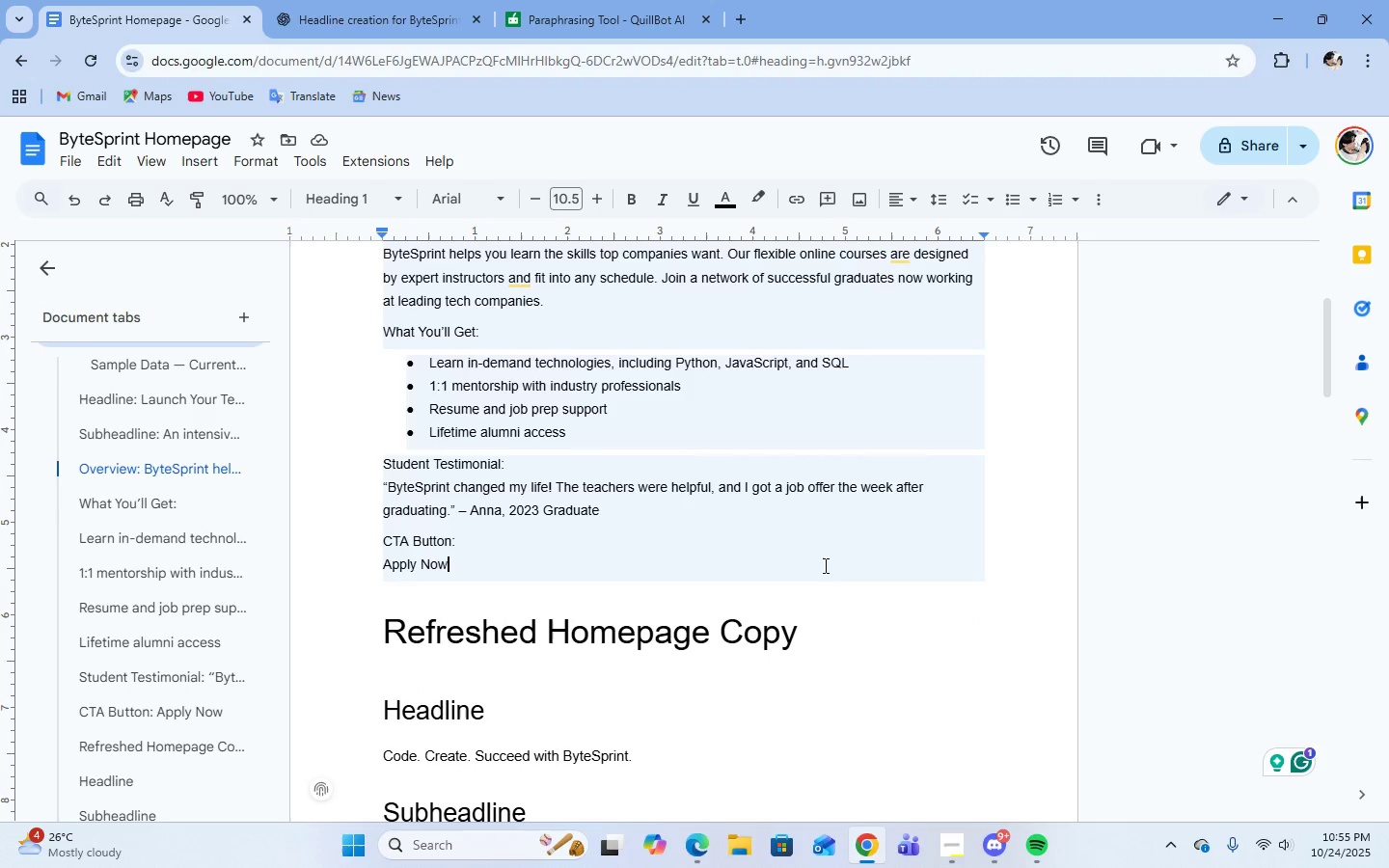 
scroll: coordinate [824, 565], scroll_direction: up, amount: 3.0
 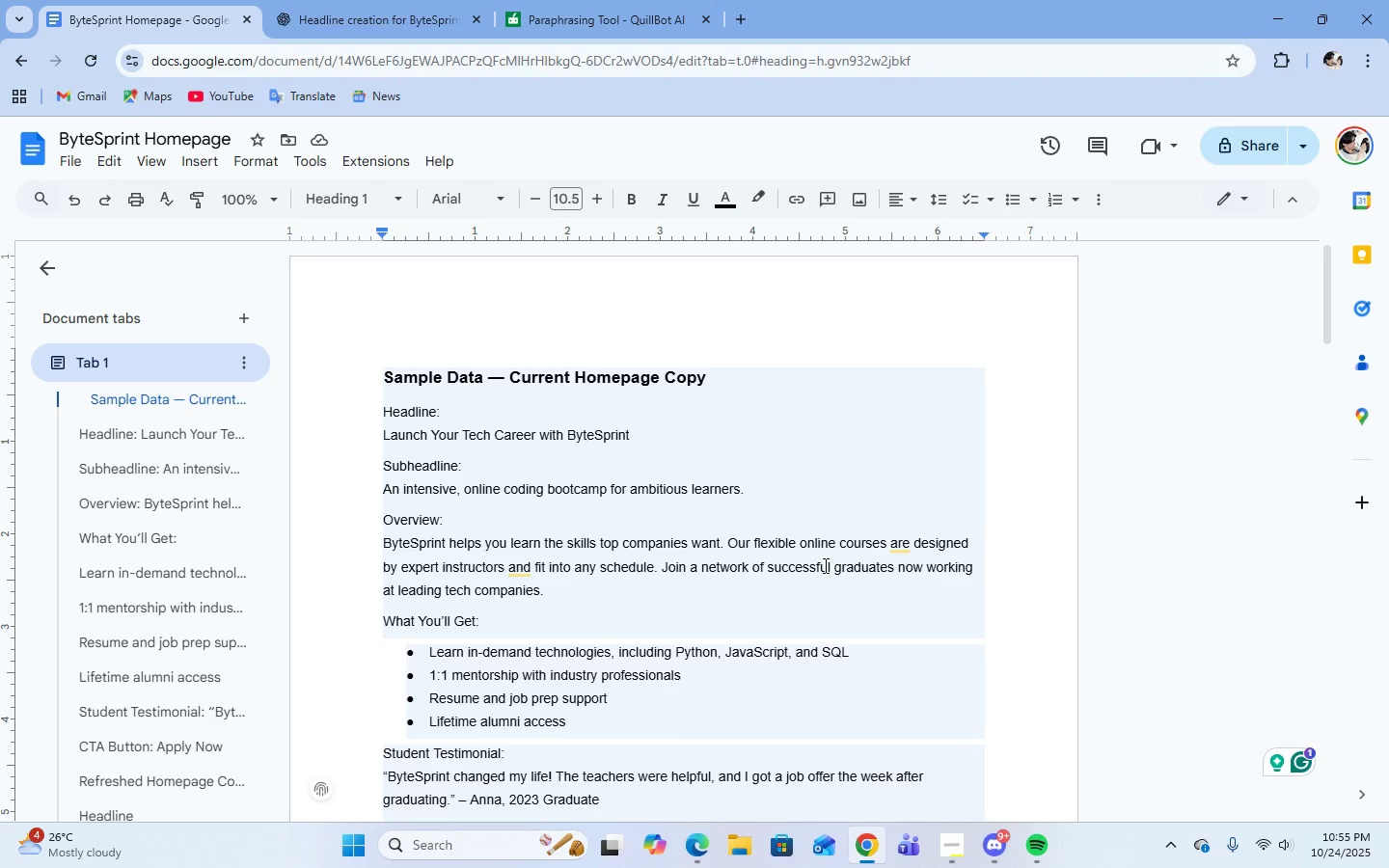 
scroll: coordinate [518, 475], scroll_direction: down, amount: 4.0
 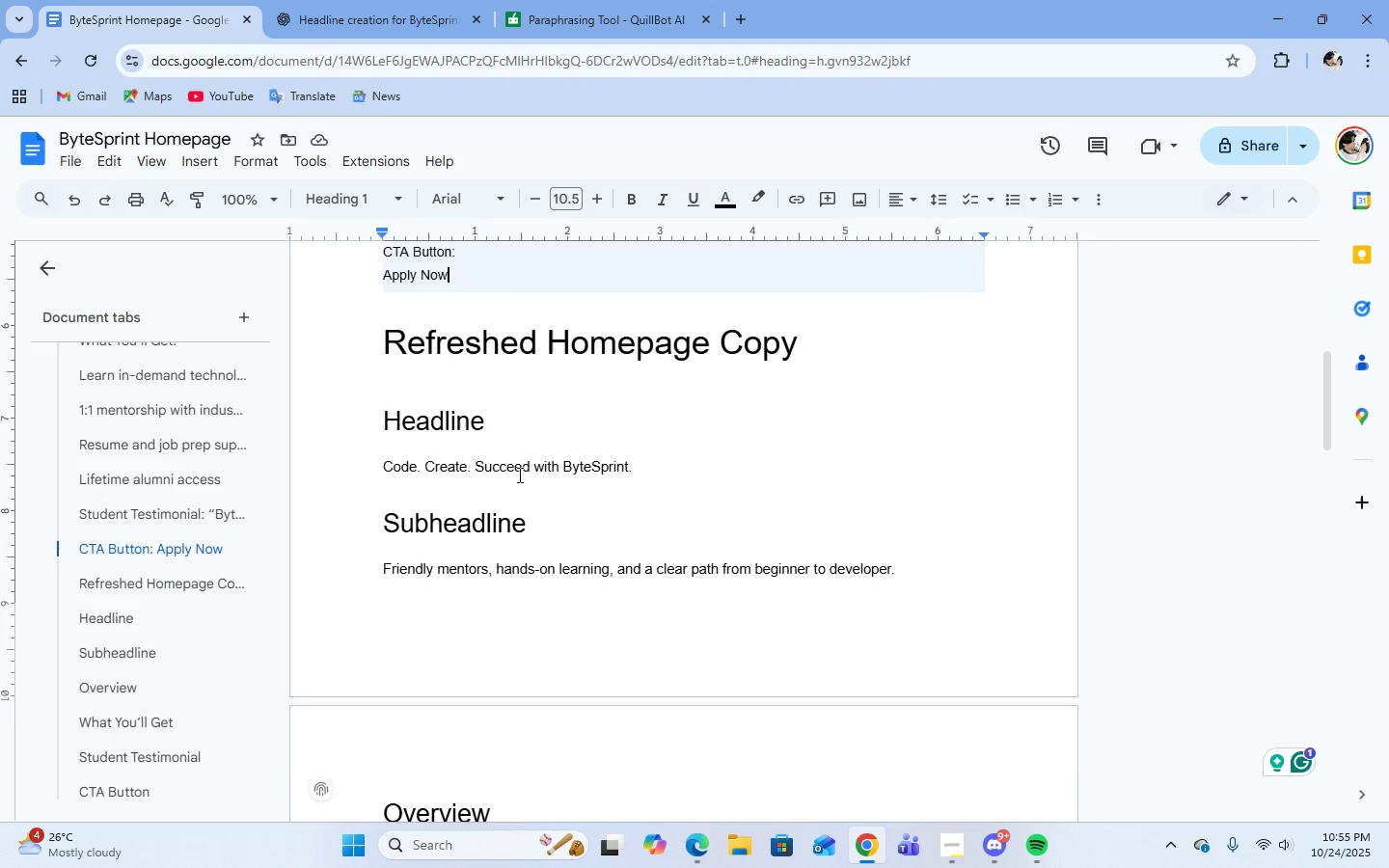 
scroll: coordinate [644, 592], scroll_direction: up, amount: 4.0
 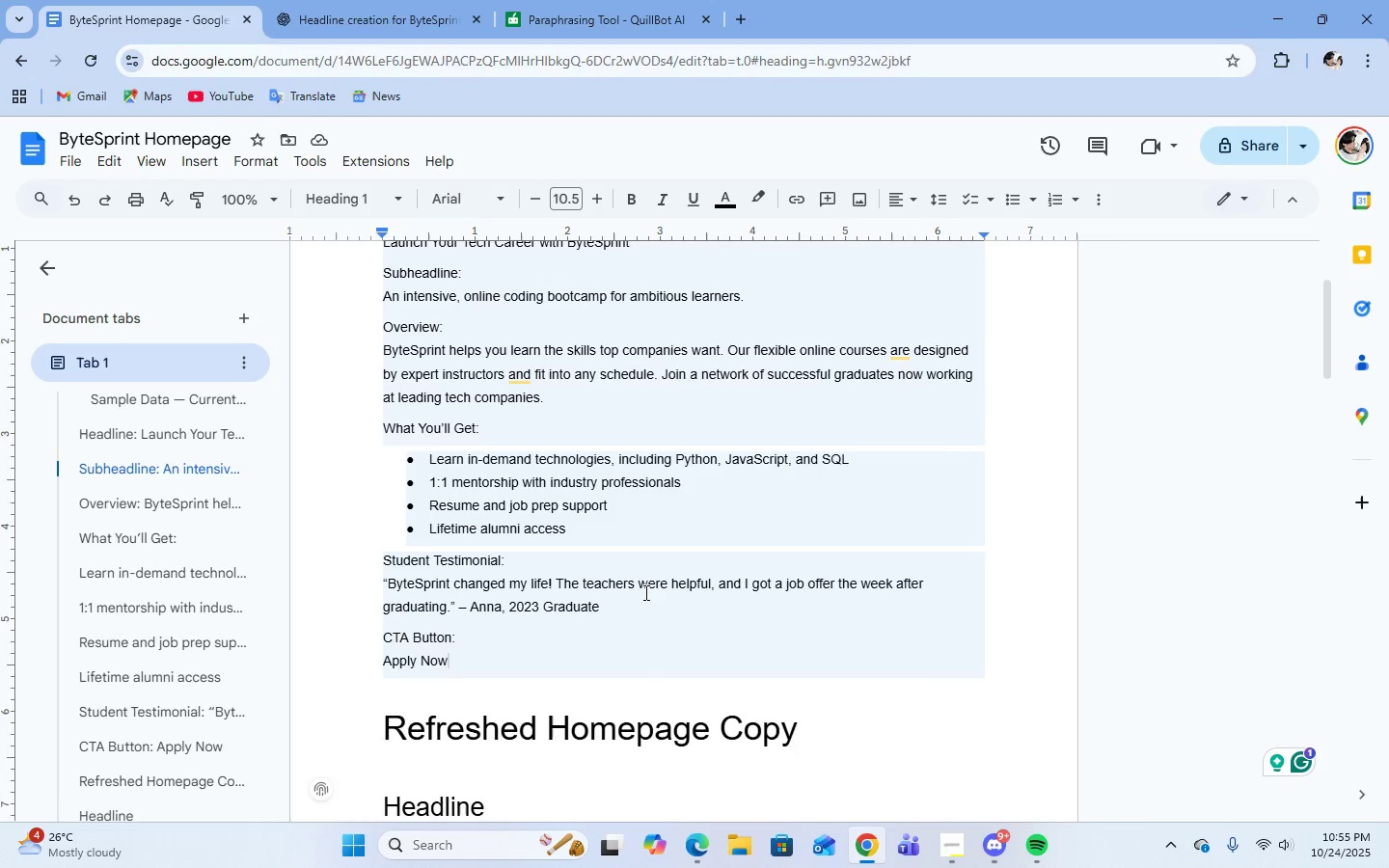 
scroll: coordinate [650, 556], scroll_direction: down, amount: 19.0
 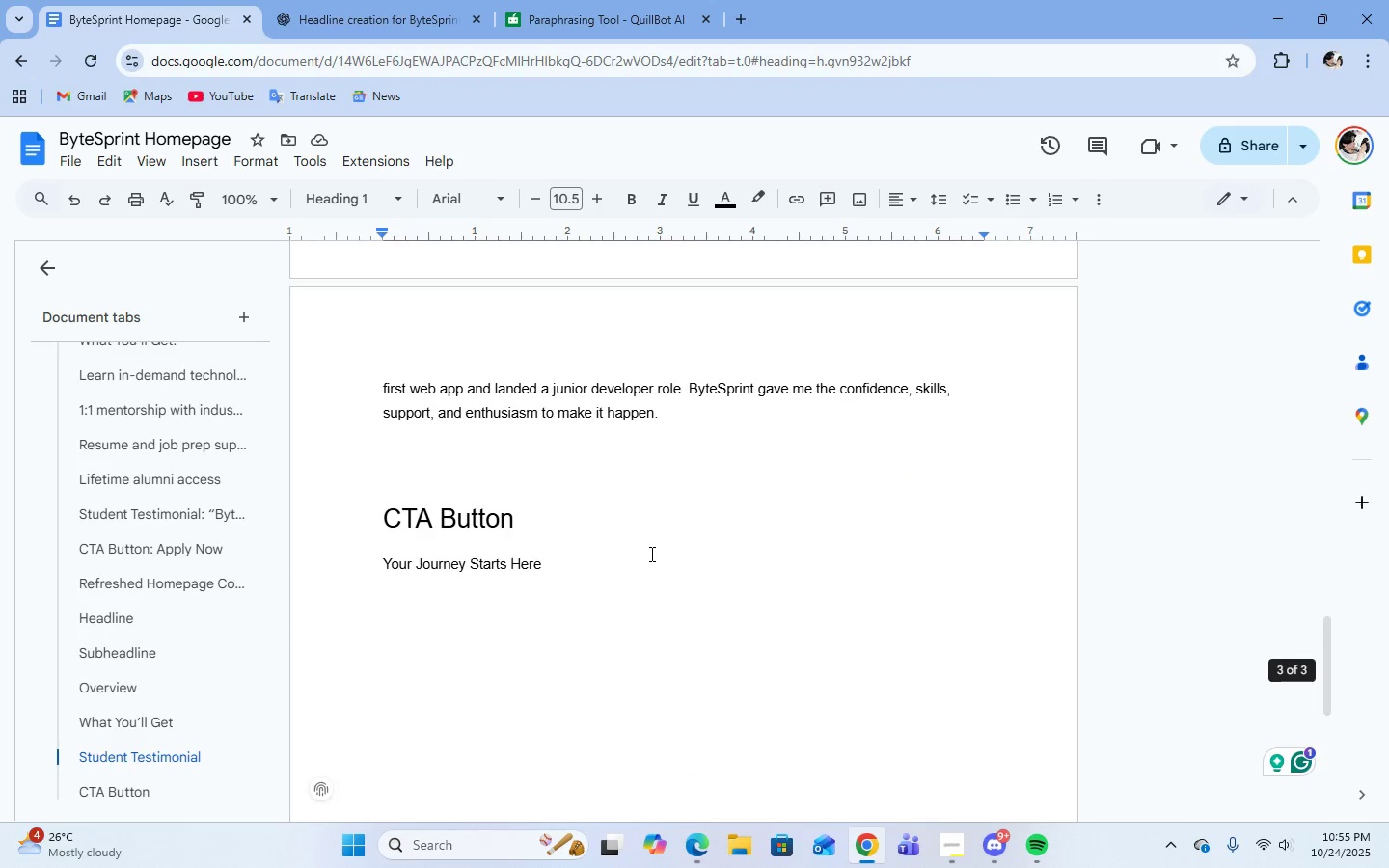 
scroll: coordinate [652, 544], scroll_direction: up, amount: 13.0
 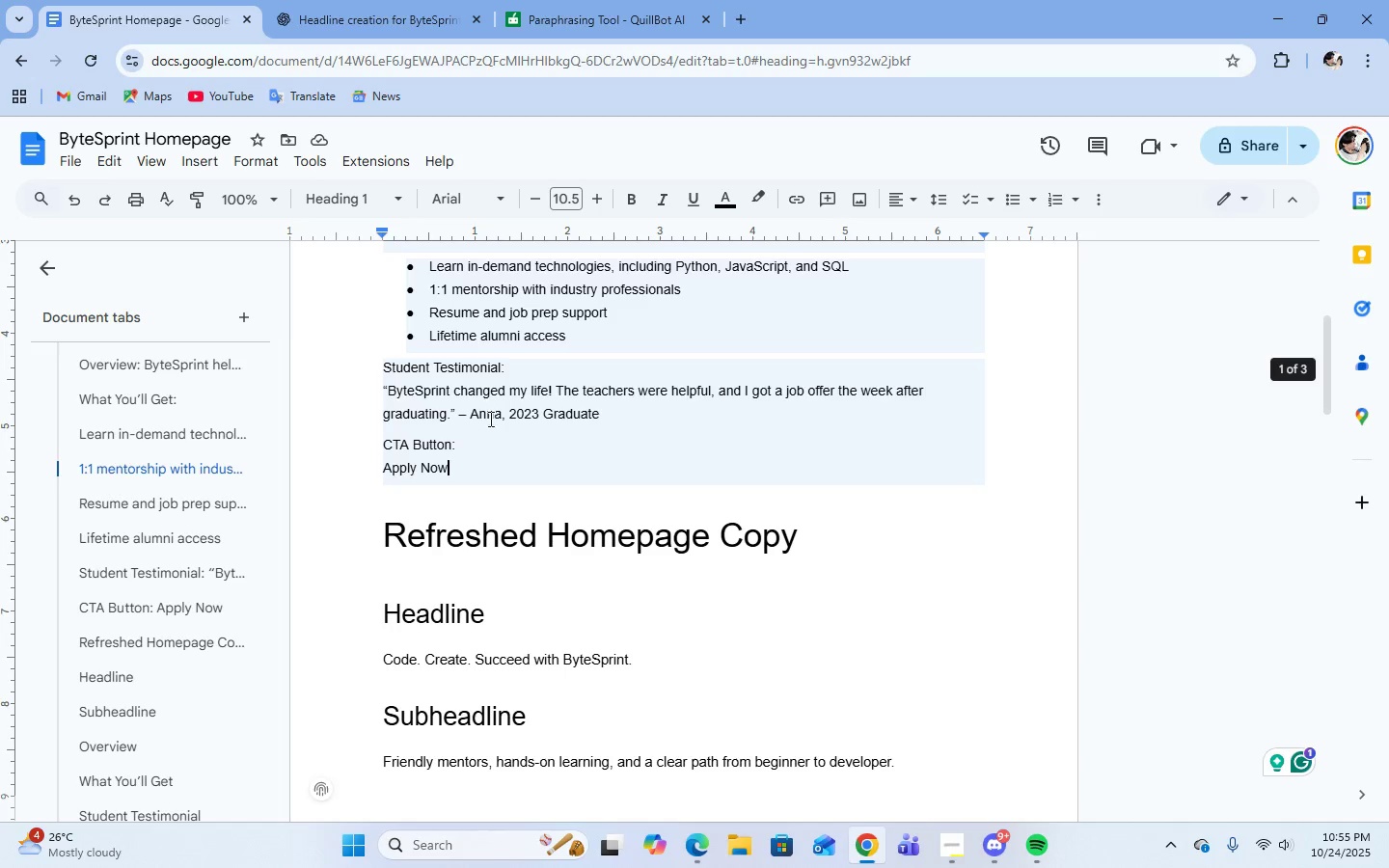 
left_click([405, 496])
 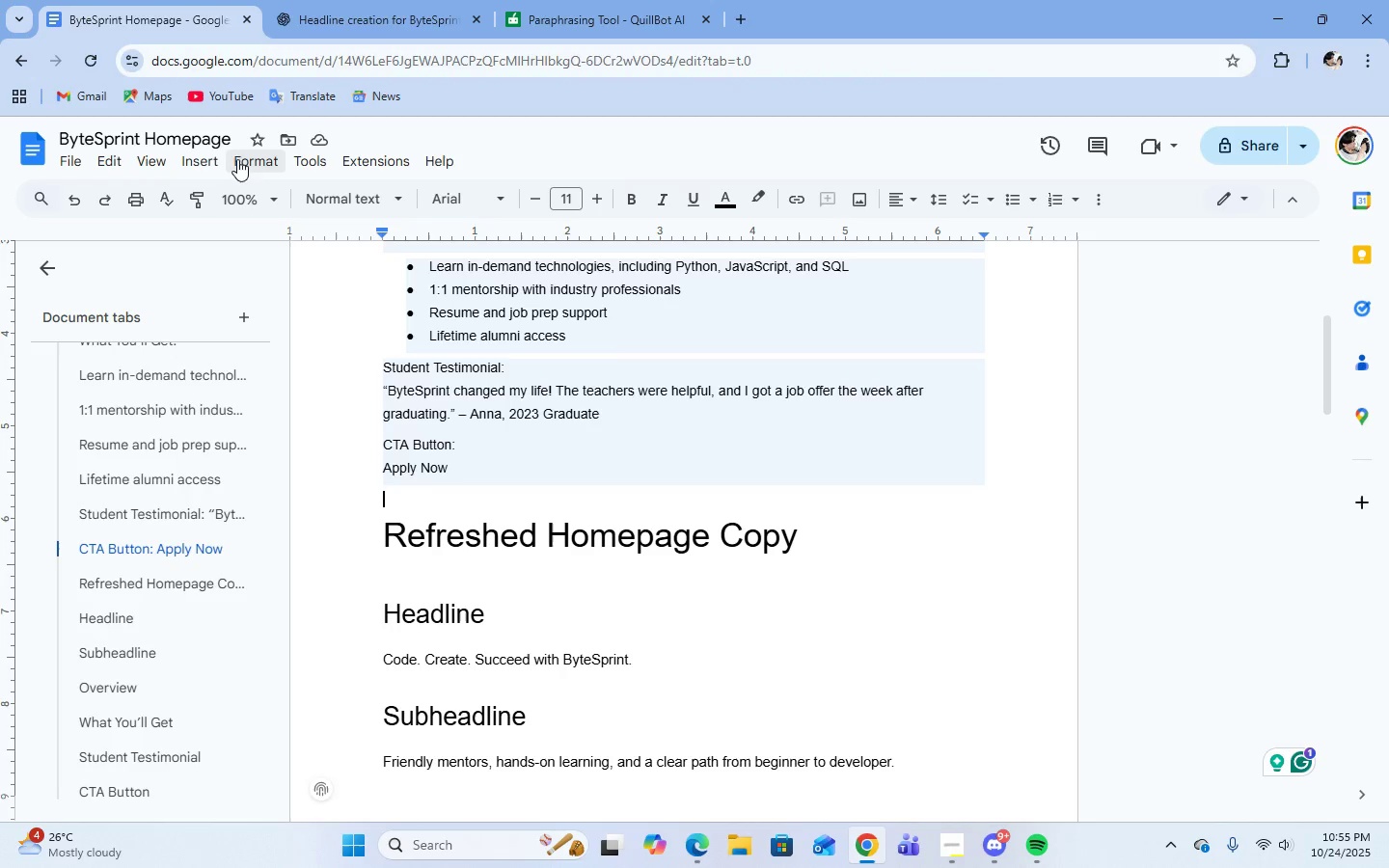 
left_click([206, 156])
 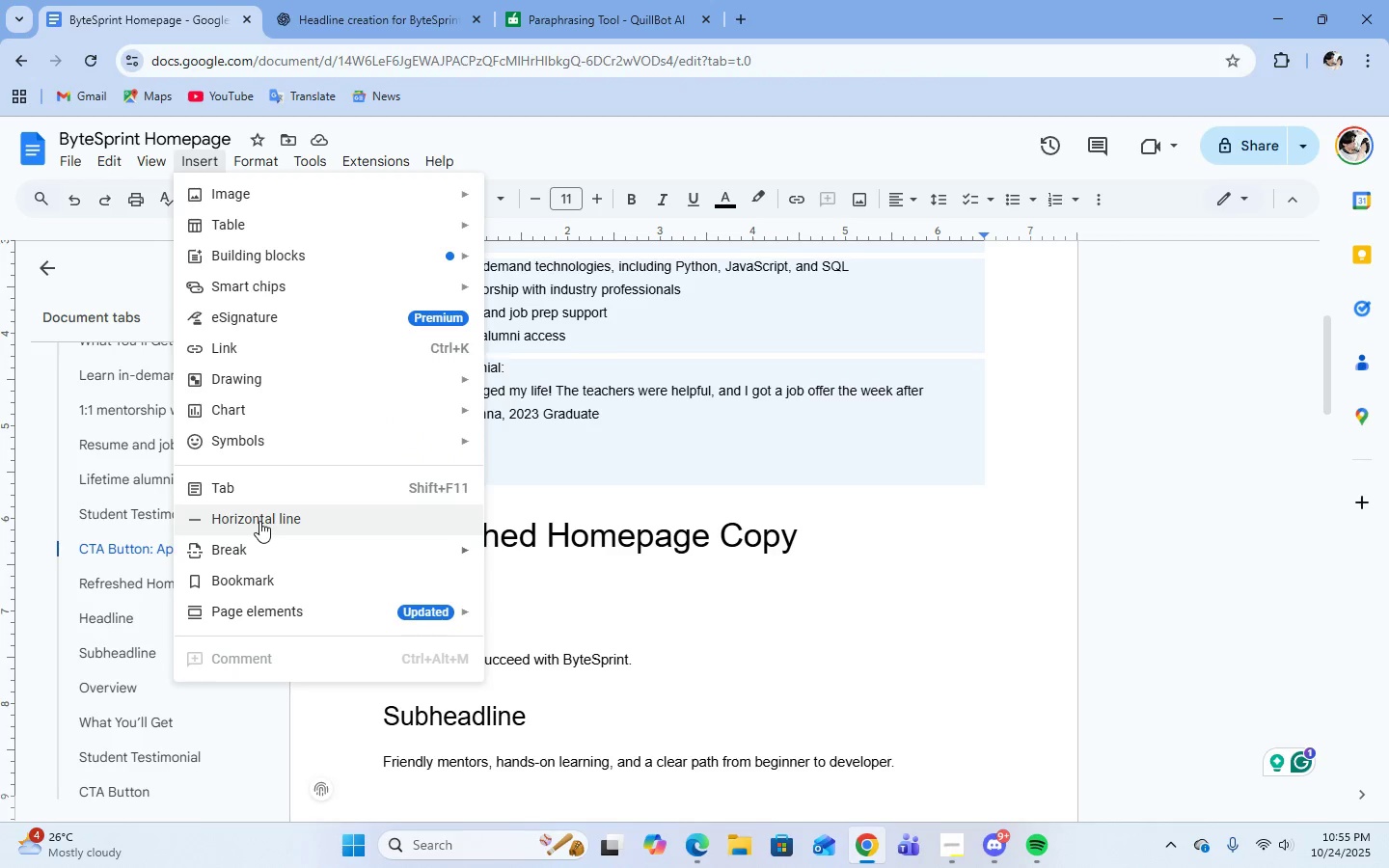 
left_click([259, 521])
 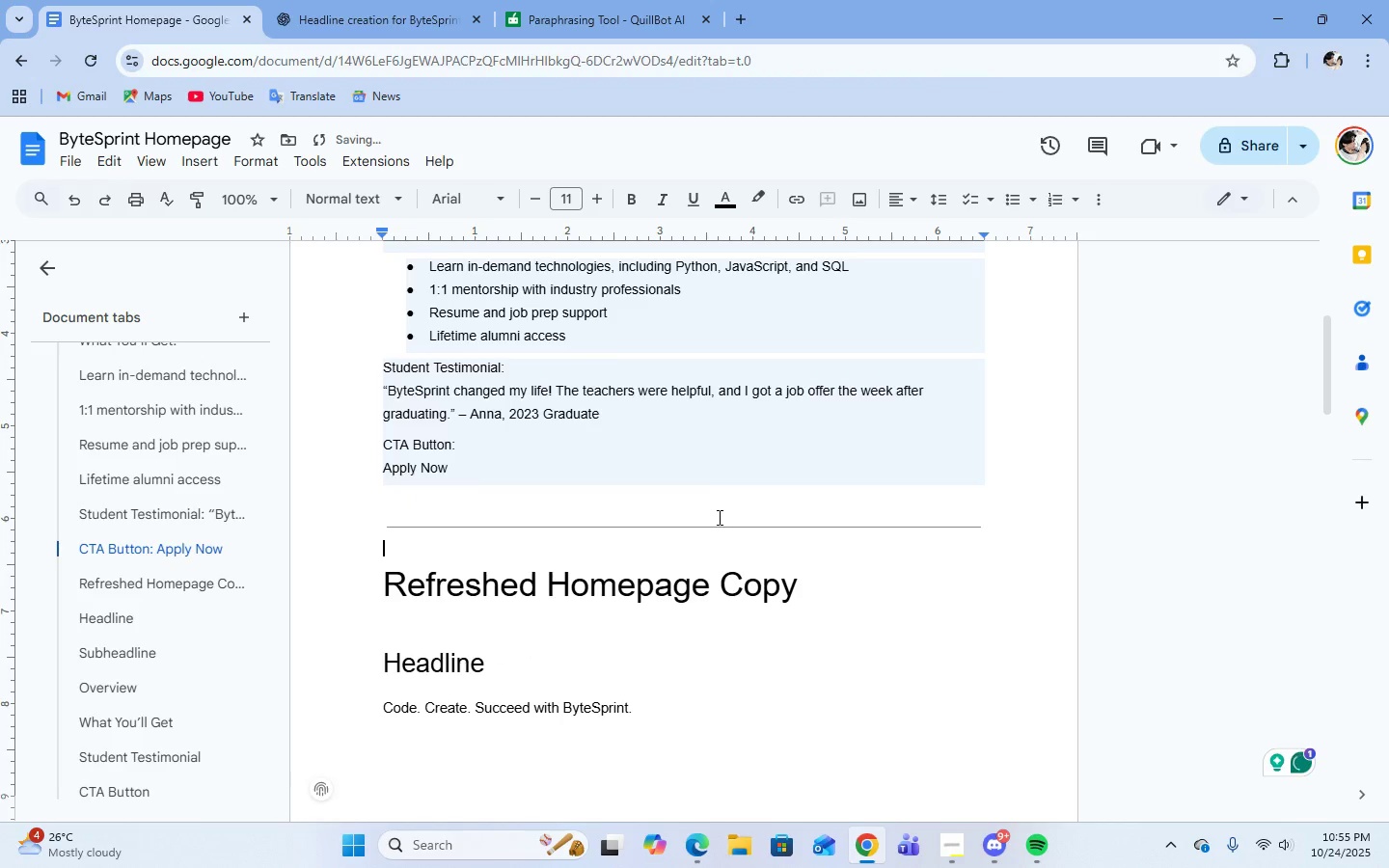 
left_click([718, 527])
 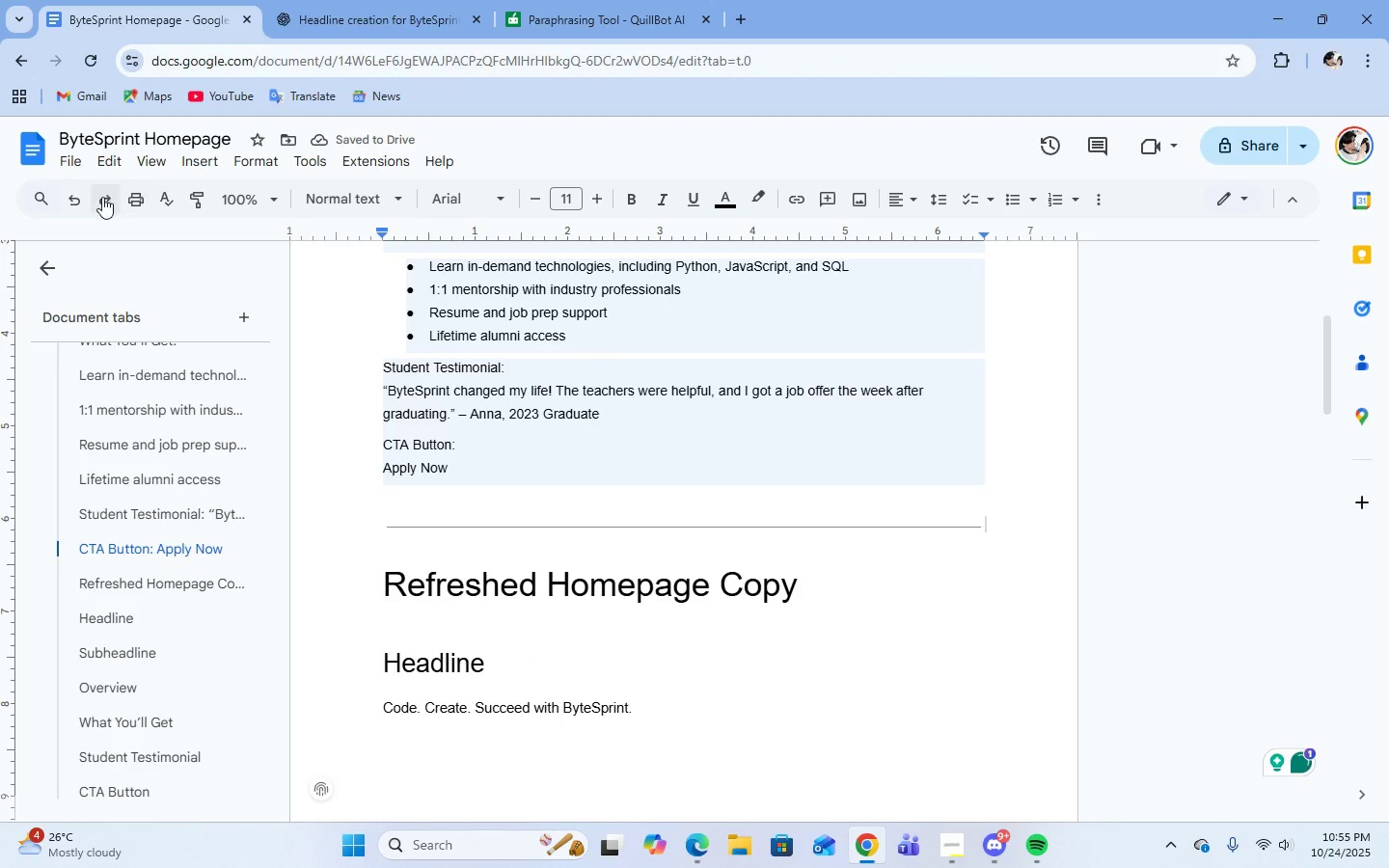 
left_click([79, 198])
 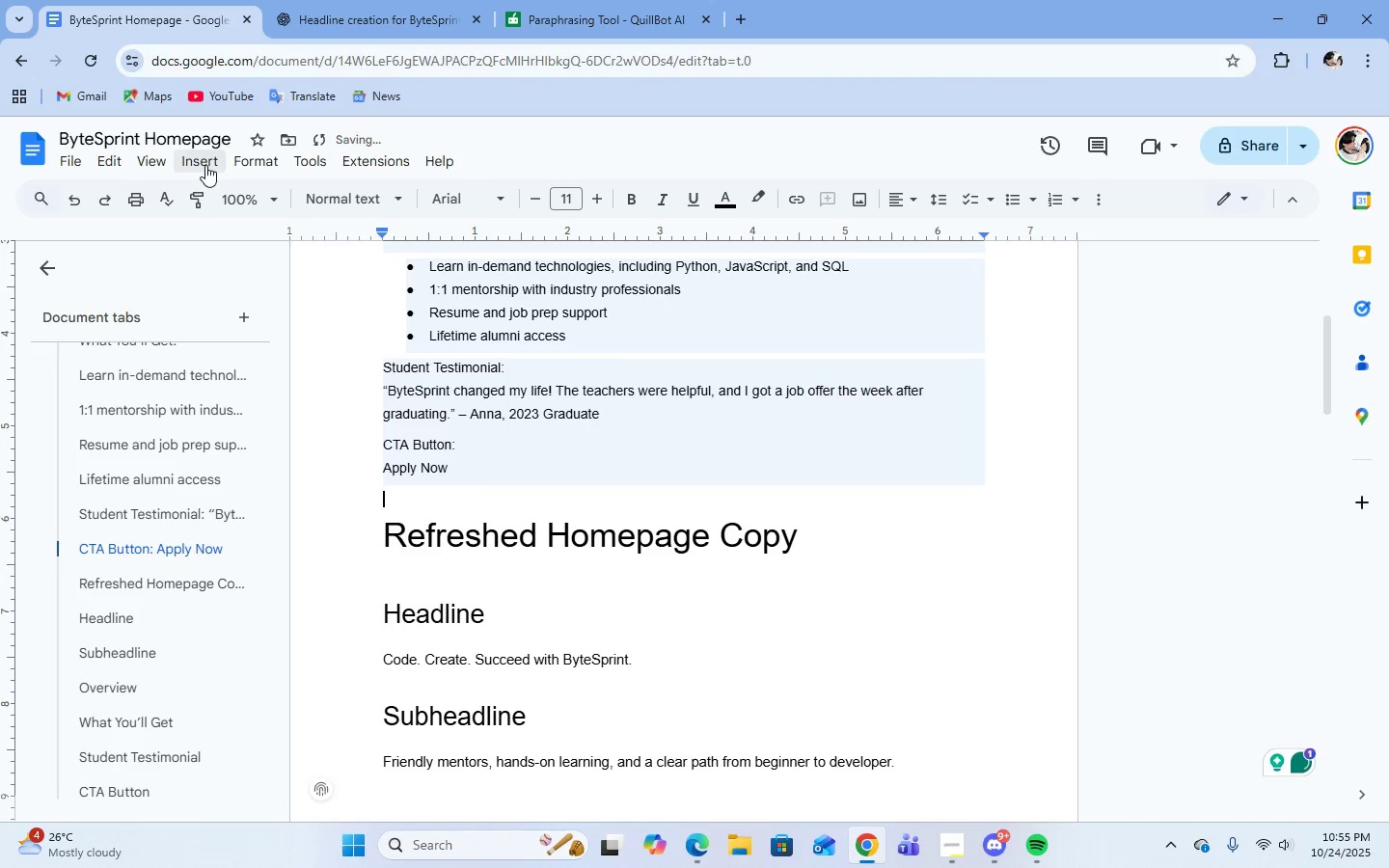 
left_click([205, 165])
 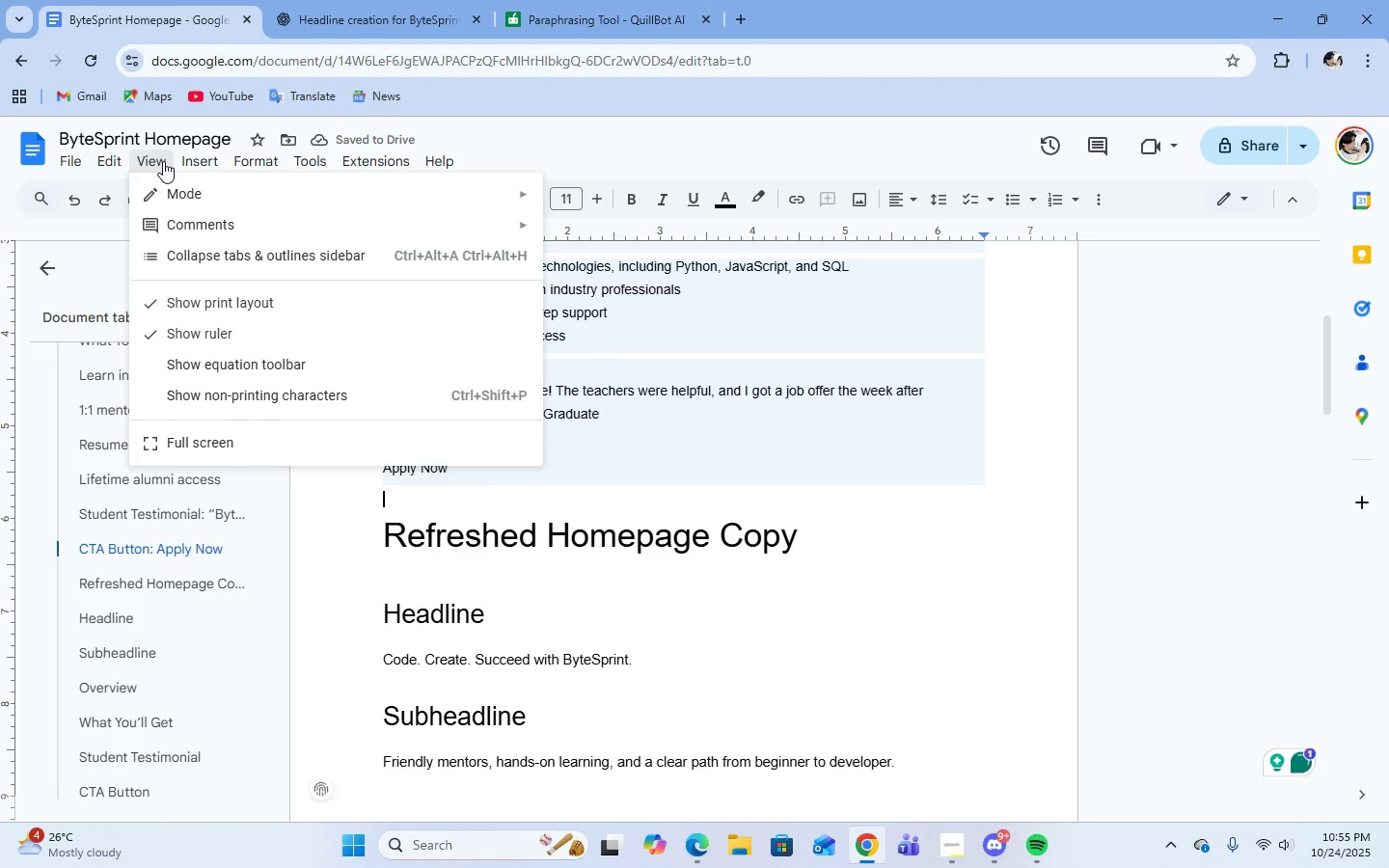 
mouse_move([280, 192])
 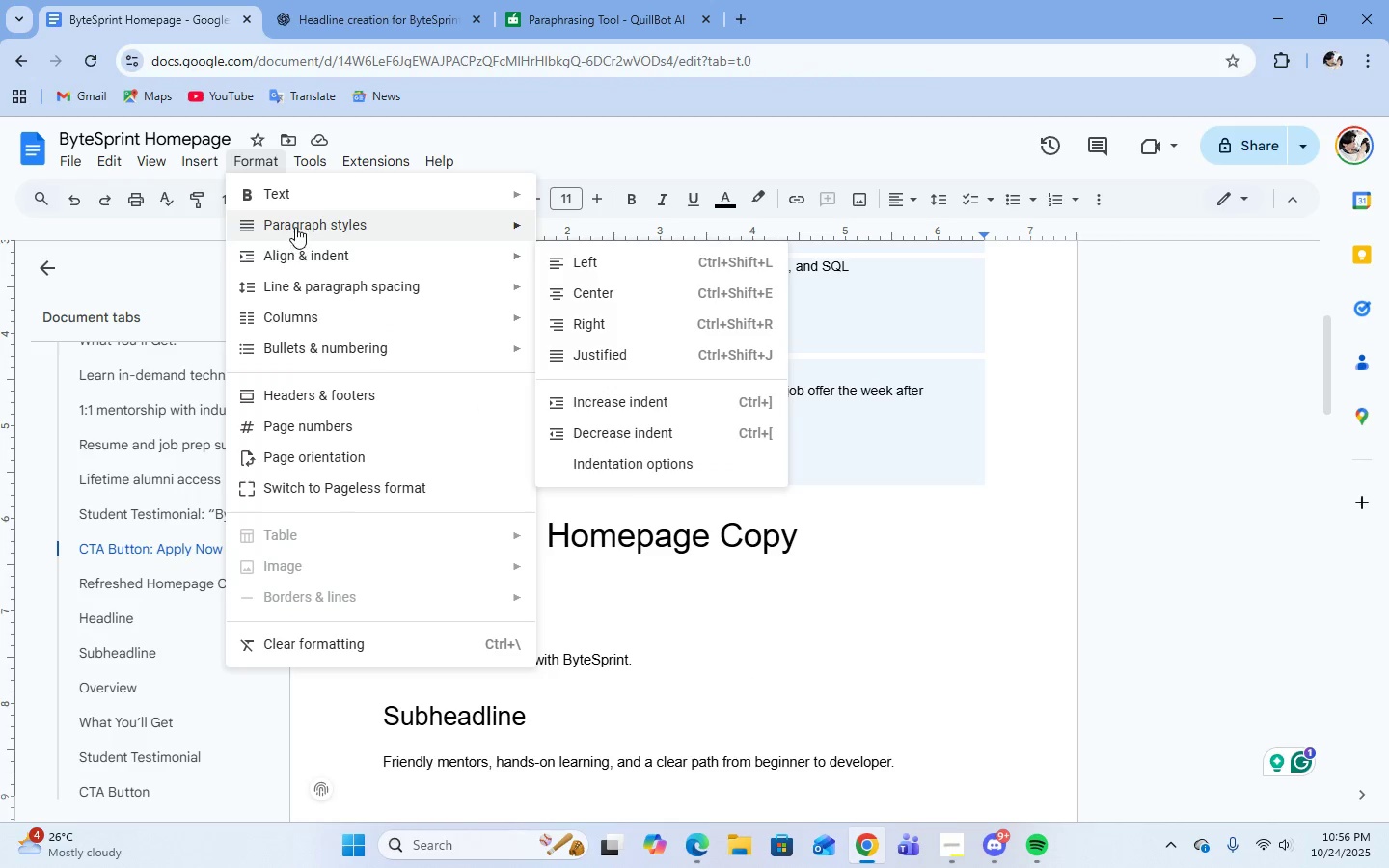 
wait(10.02)
 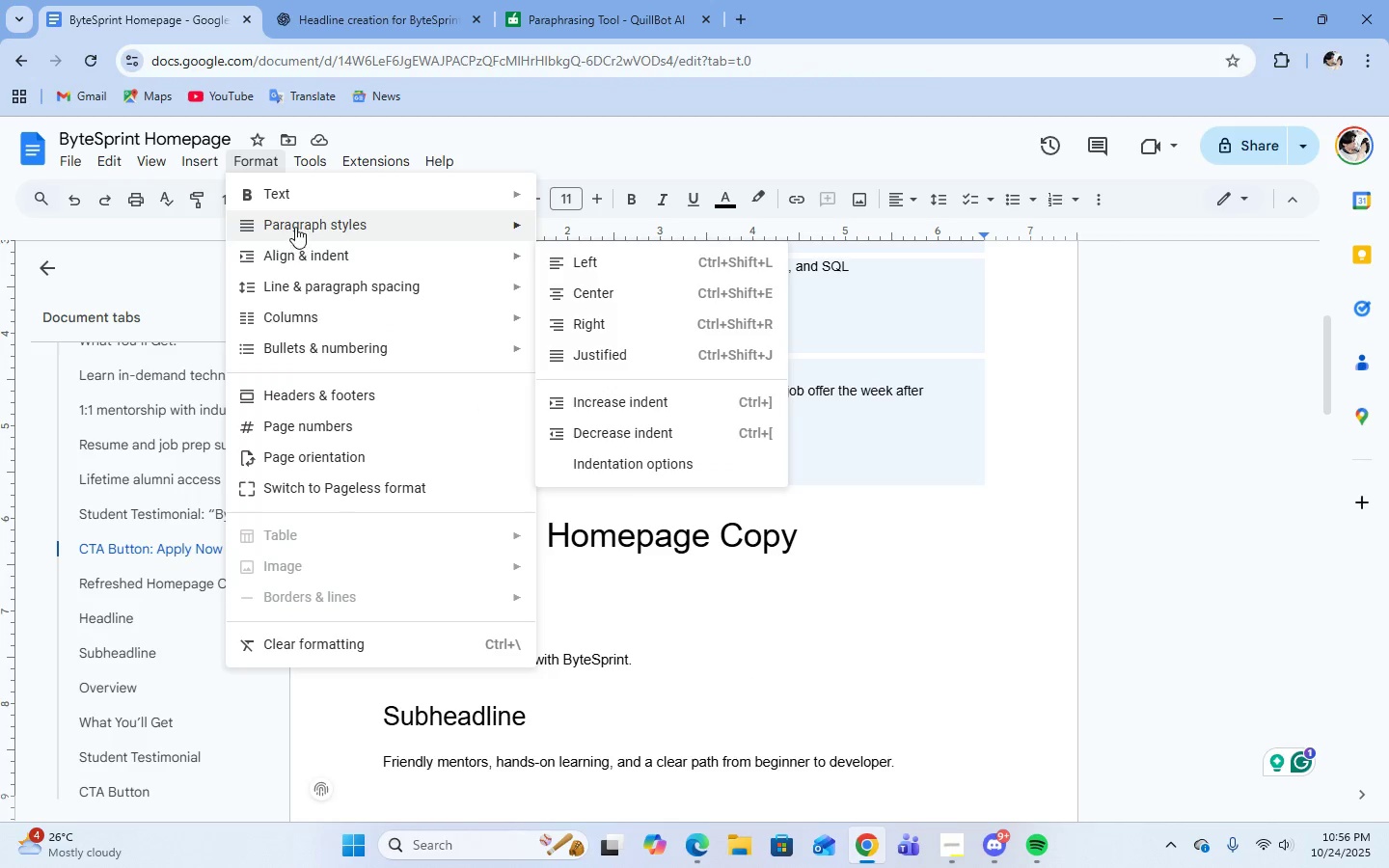 
left_click([333, 479])
 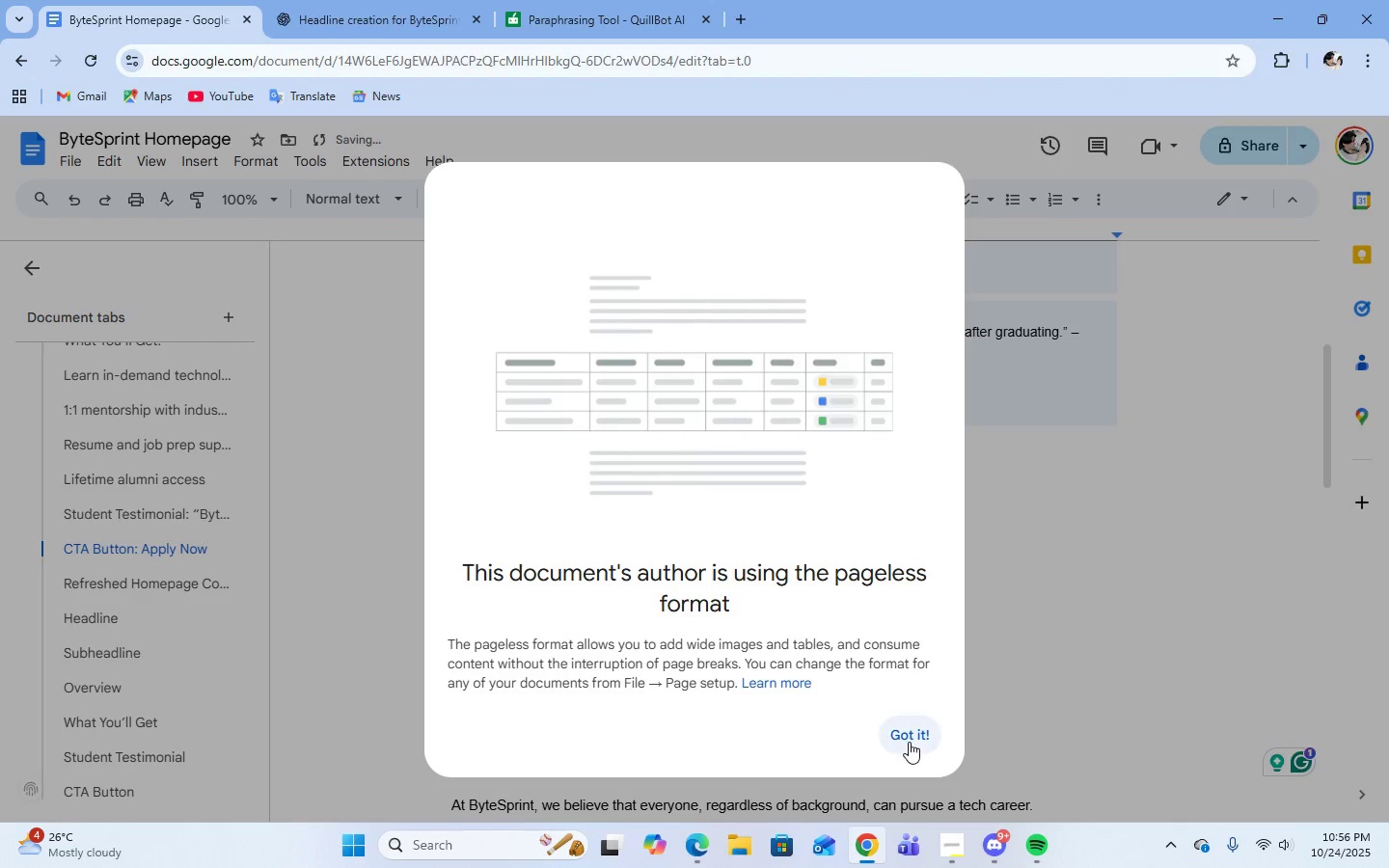 
left_click([923, 733])
 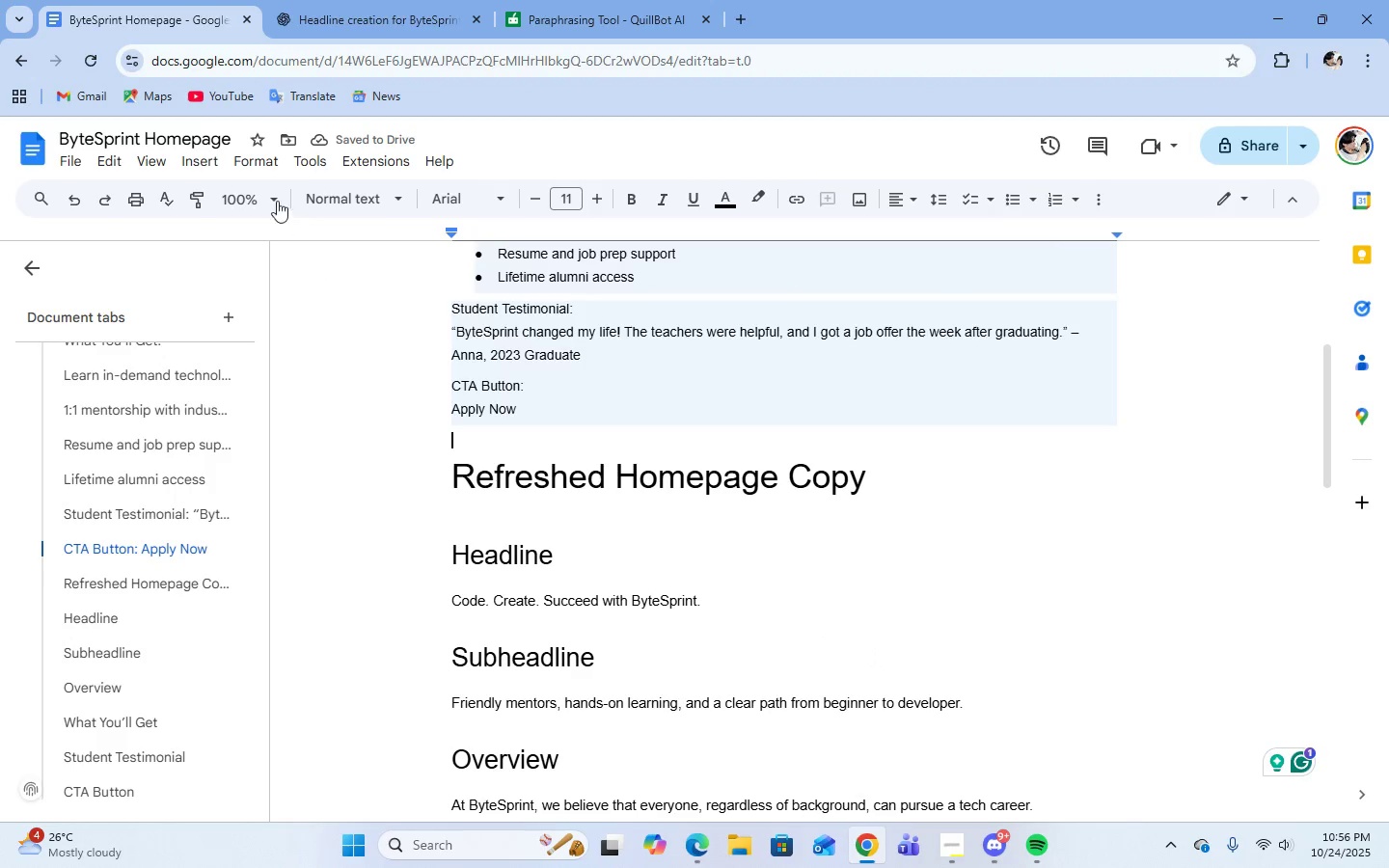 
left_click([258, 159])
 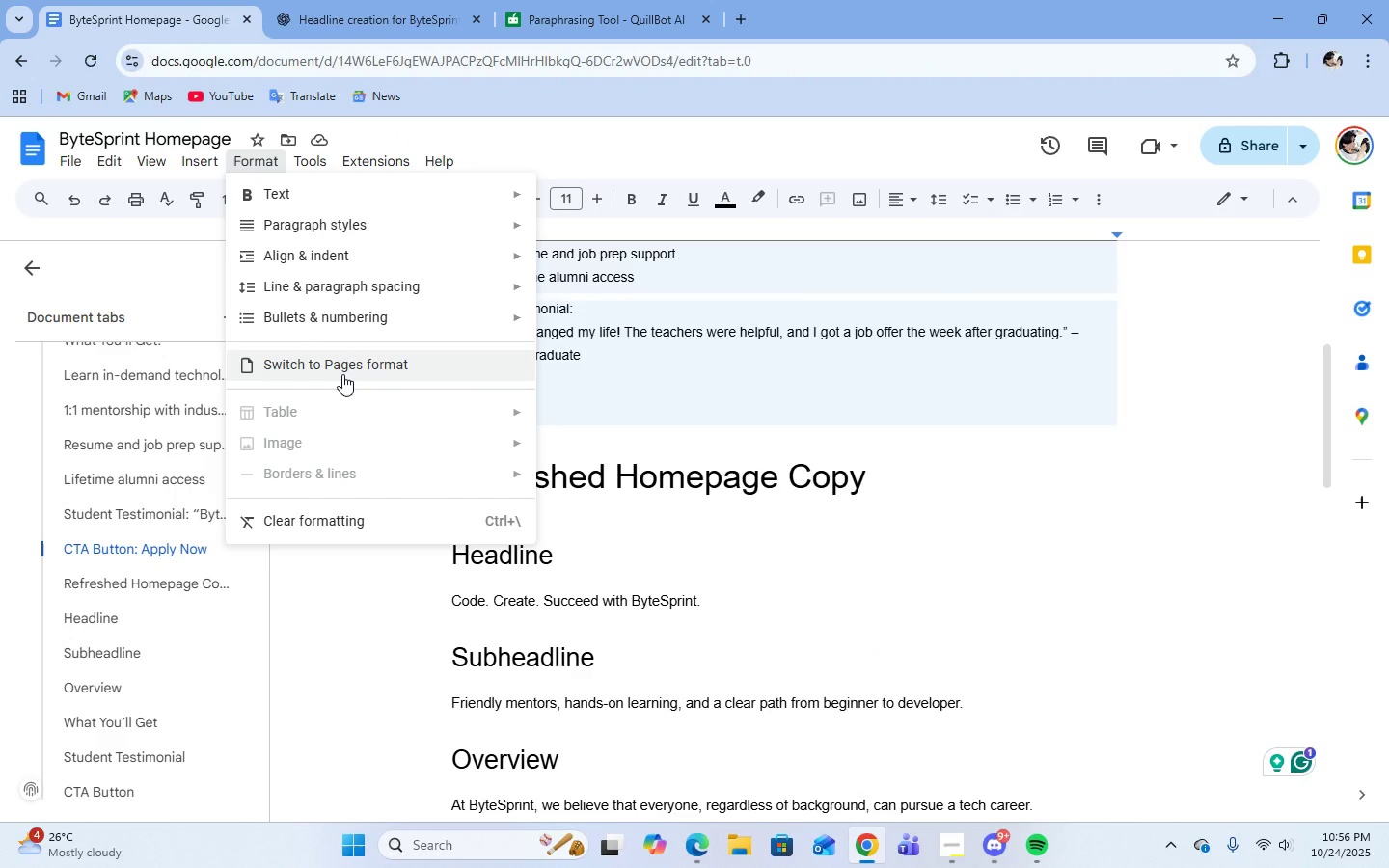 
left_click([342, 374])
 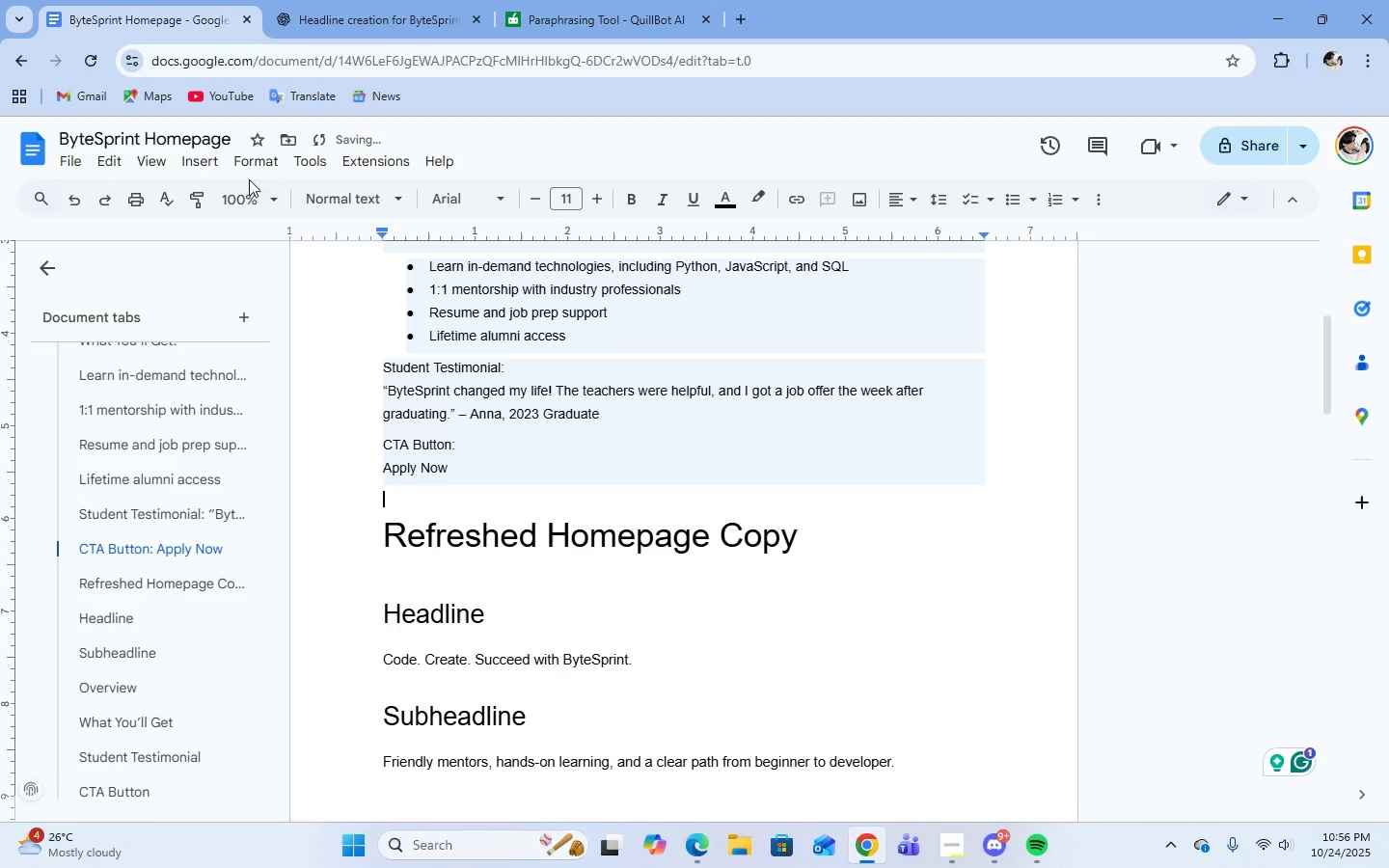 
left_click([259, 163])
 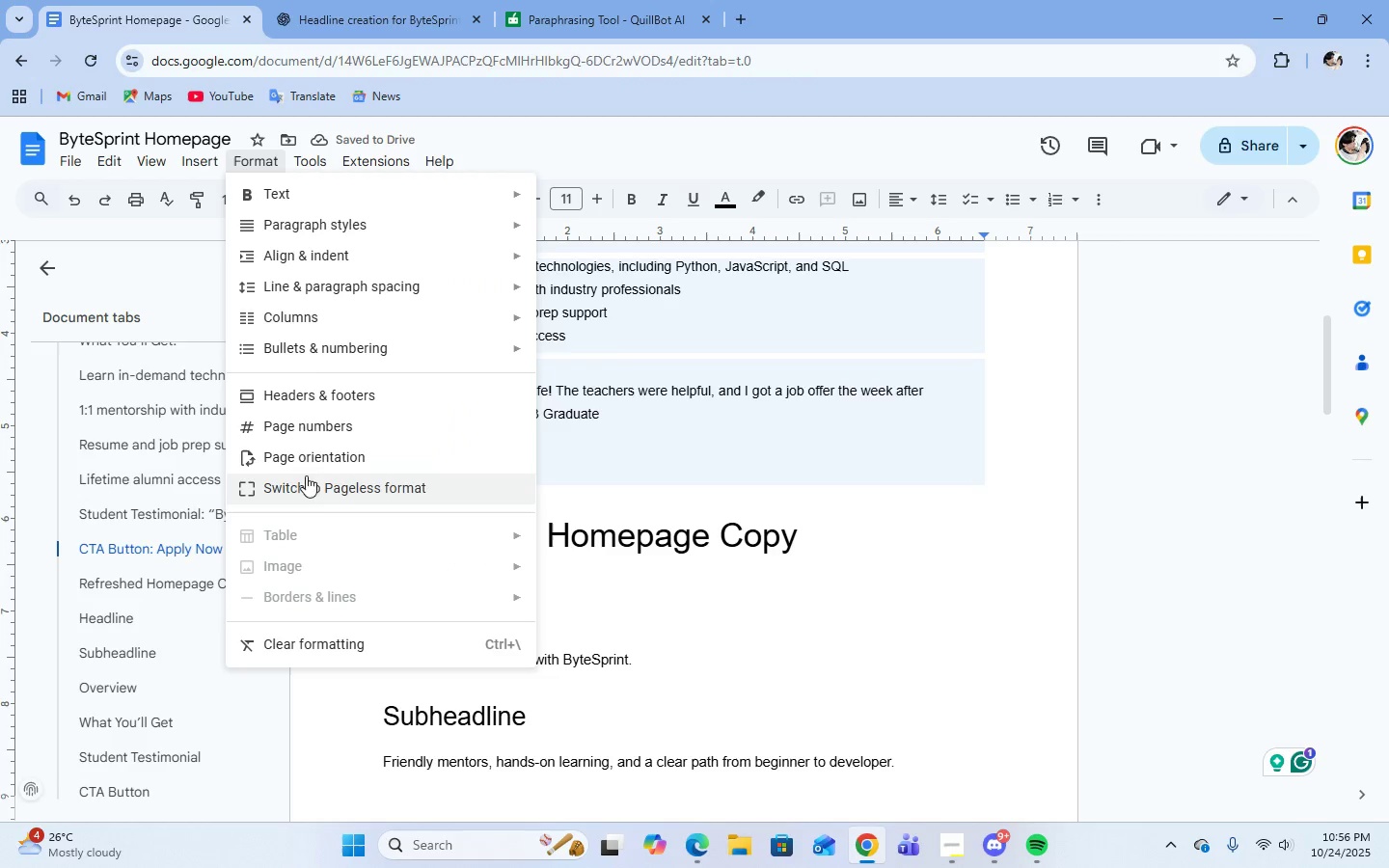 
left_click([304, 485])
 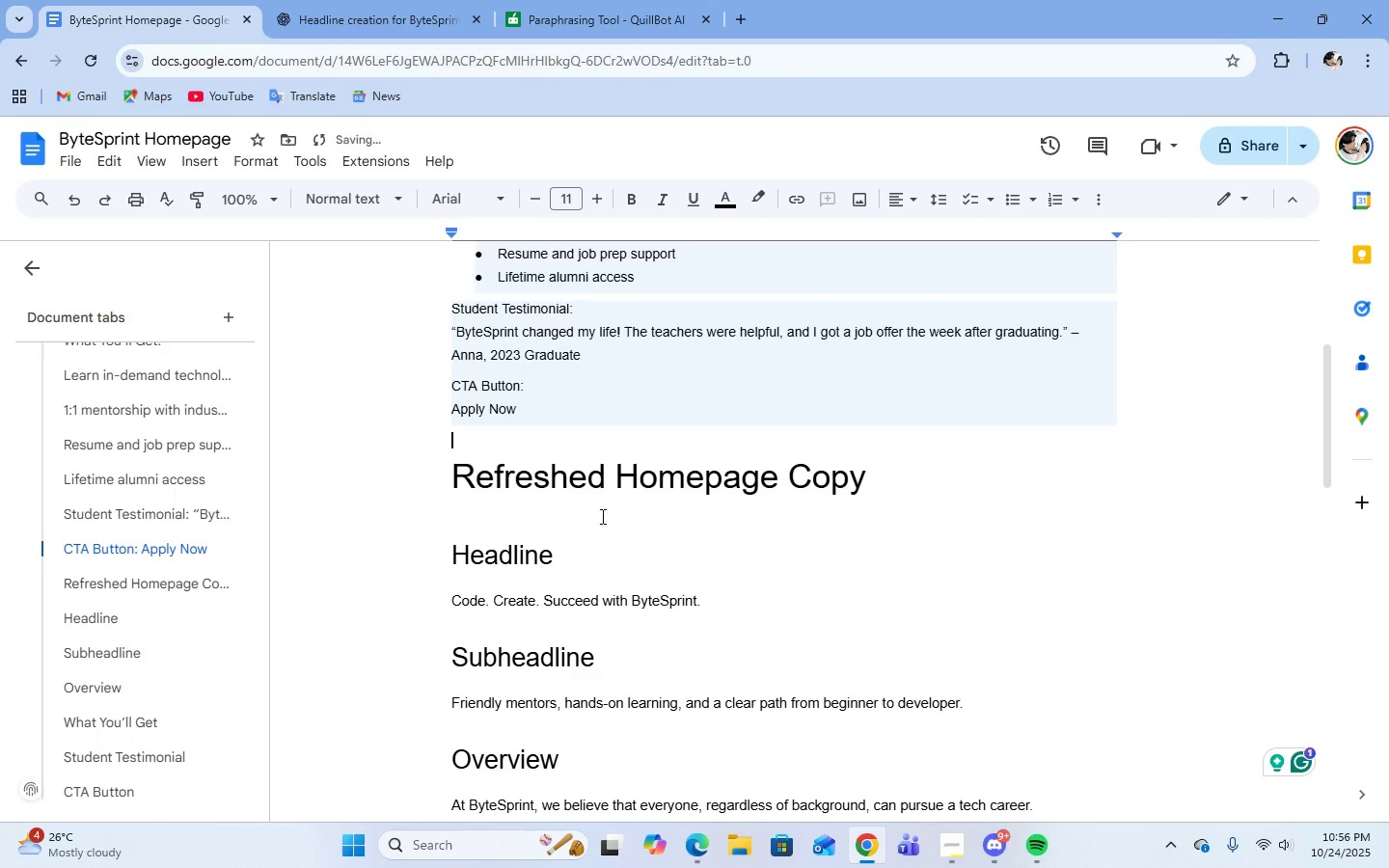 
scroll: coordinate [715, 552], scroll_direction: down, amount: 9.0
 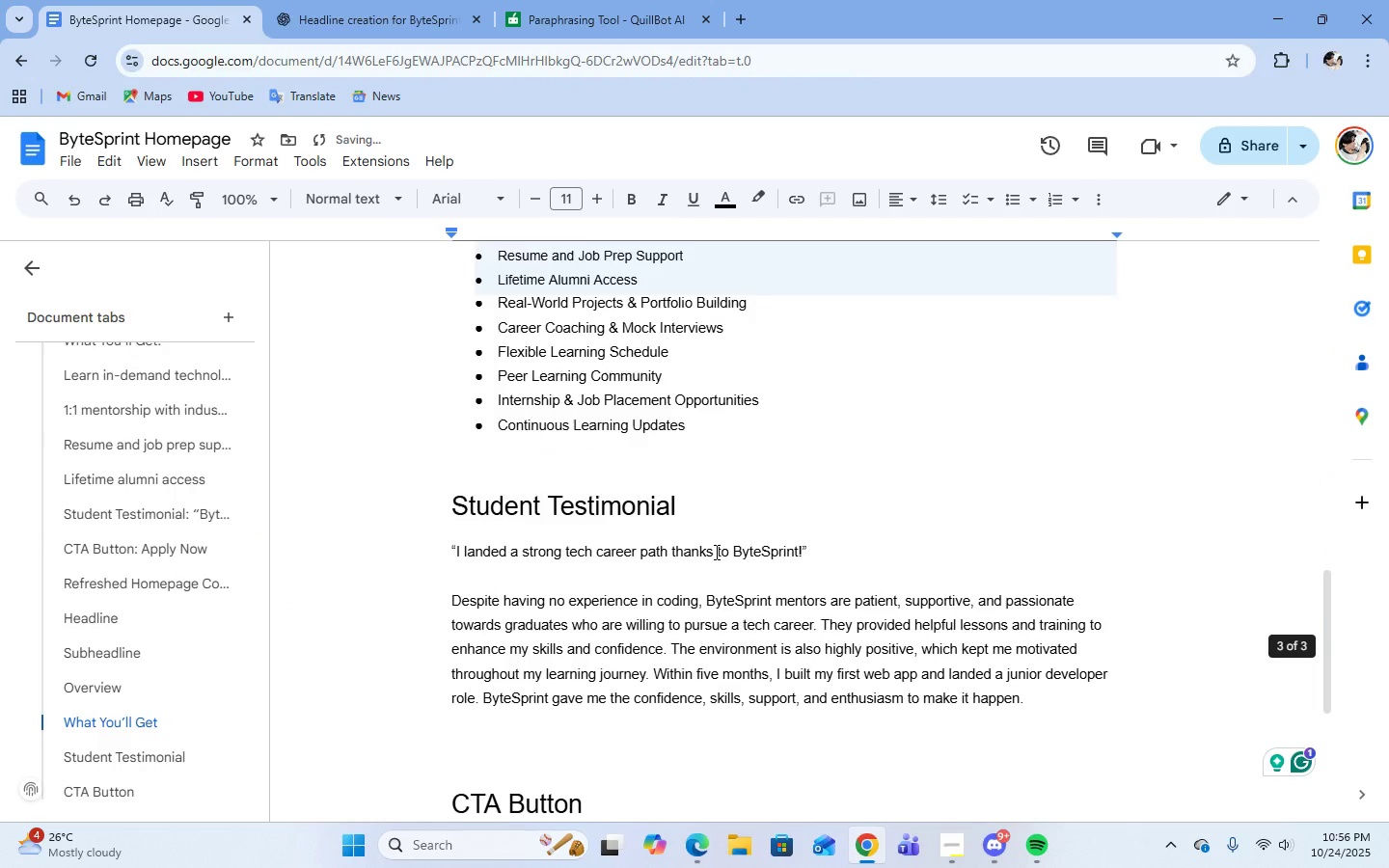 
scroll: coordinate [715, 552], scroll_direction: up, amount: 17.0
 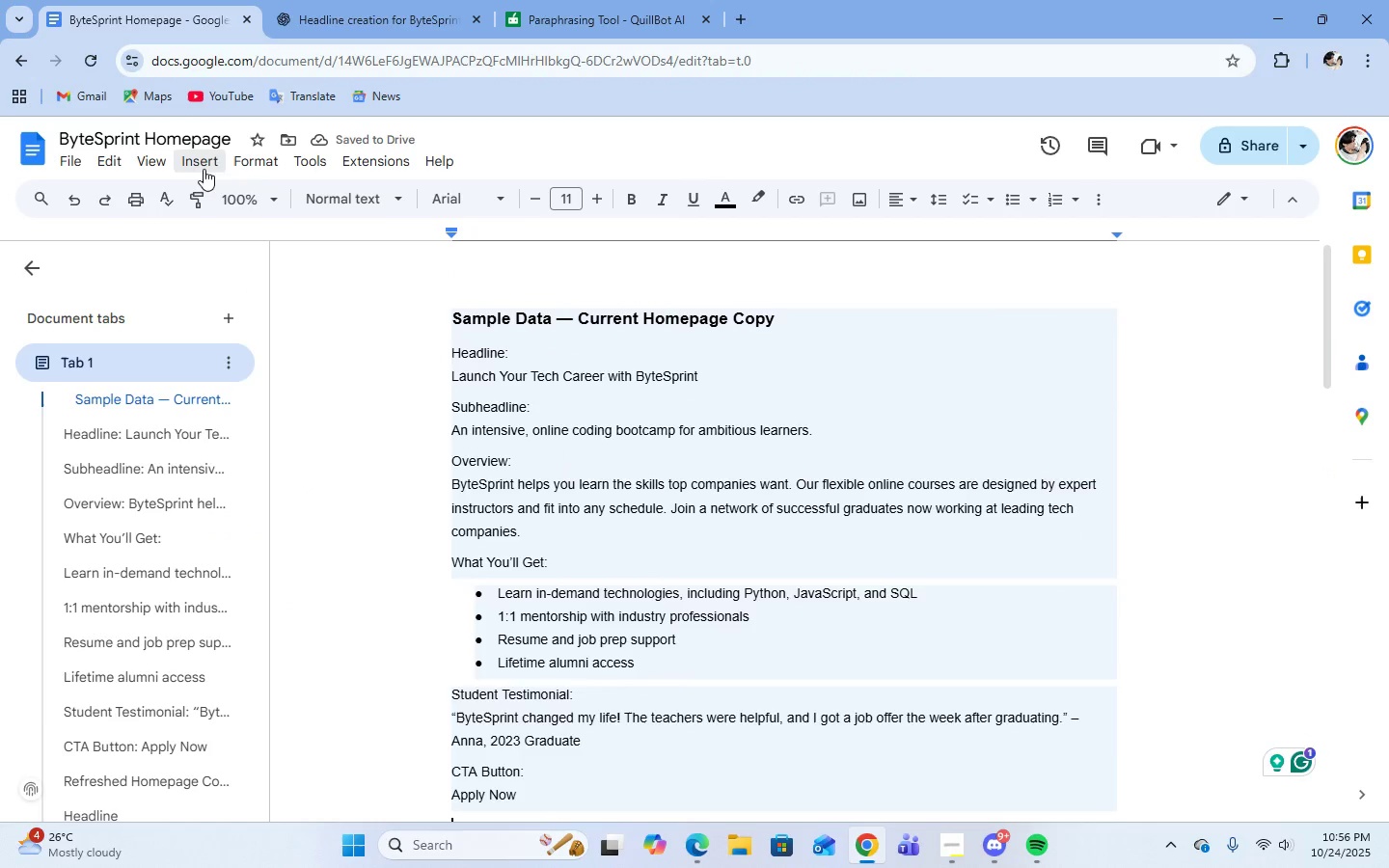 
left_click([246, 167])
 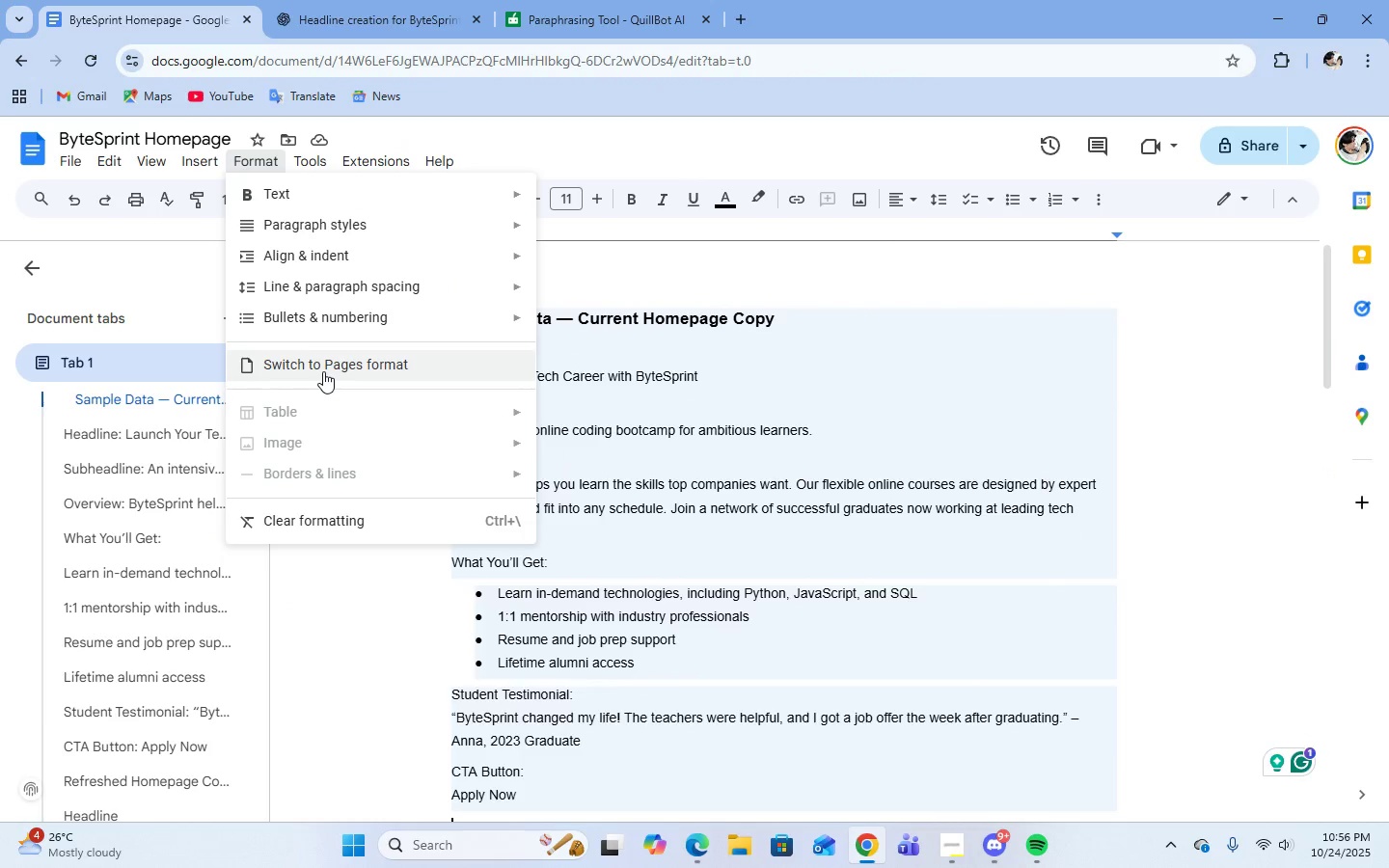 
left_click([323, 371])
 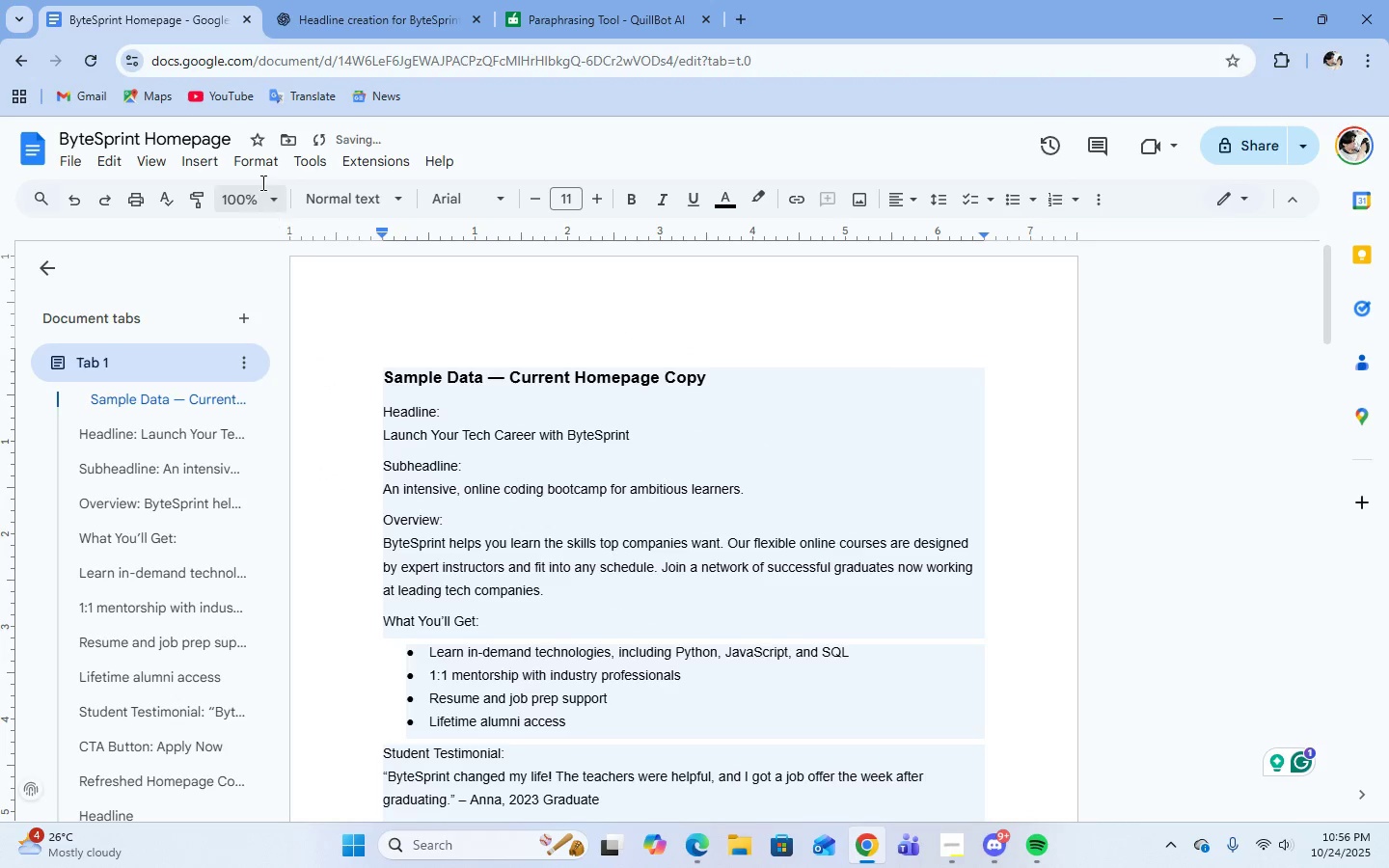 
left_click([259, 167])
 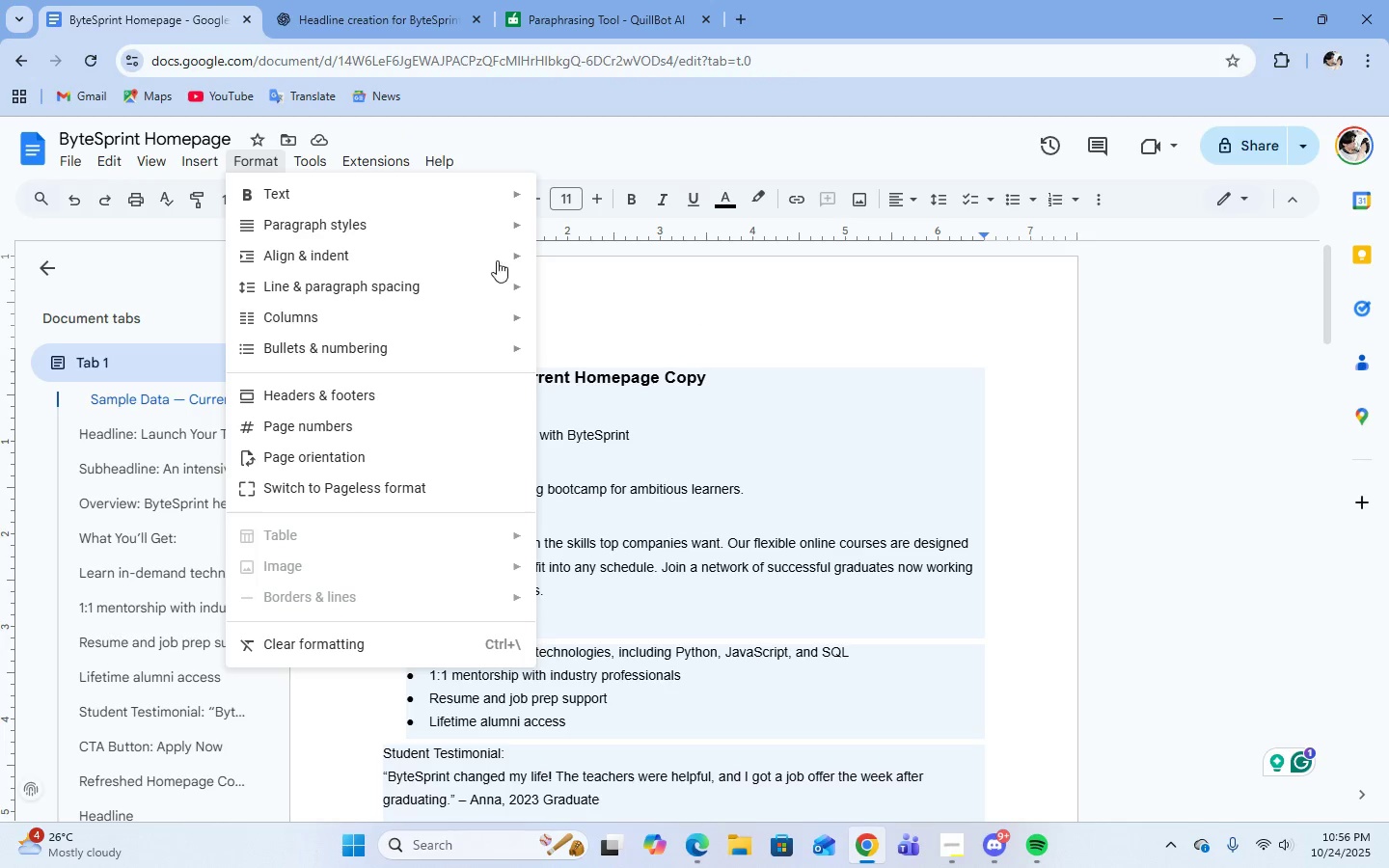 
mouse_move([191, 168])
 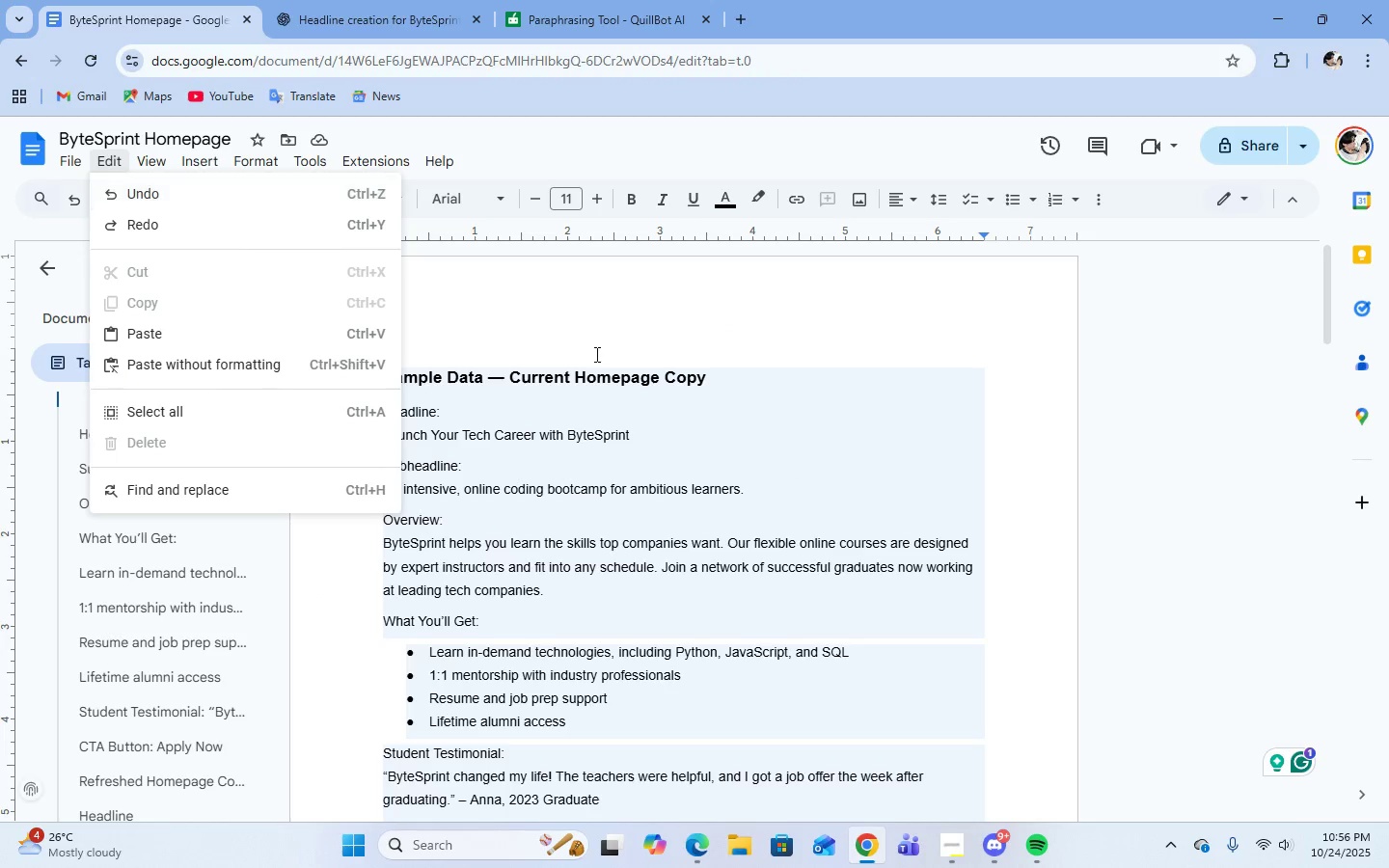 
left_click([745, 438])
 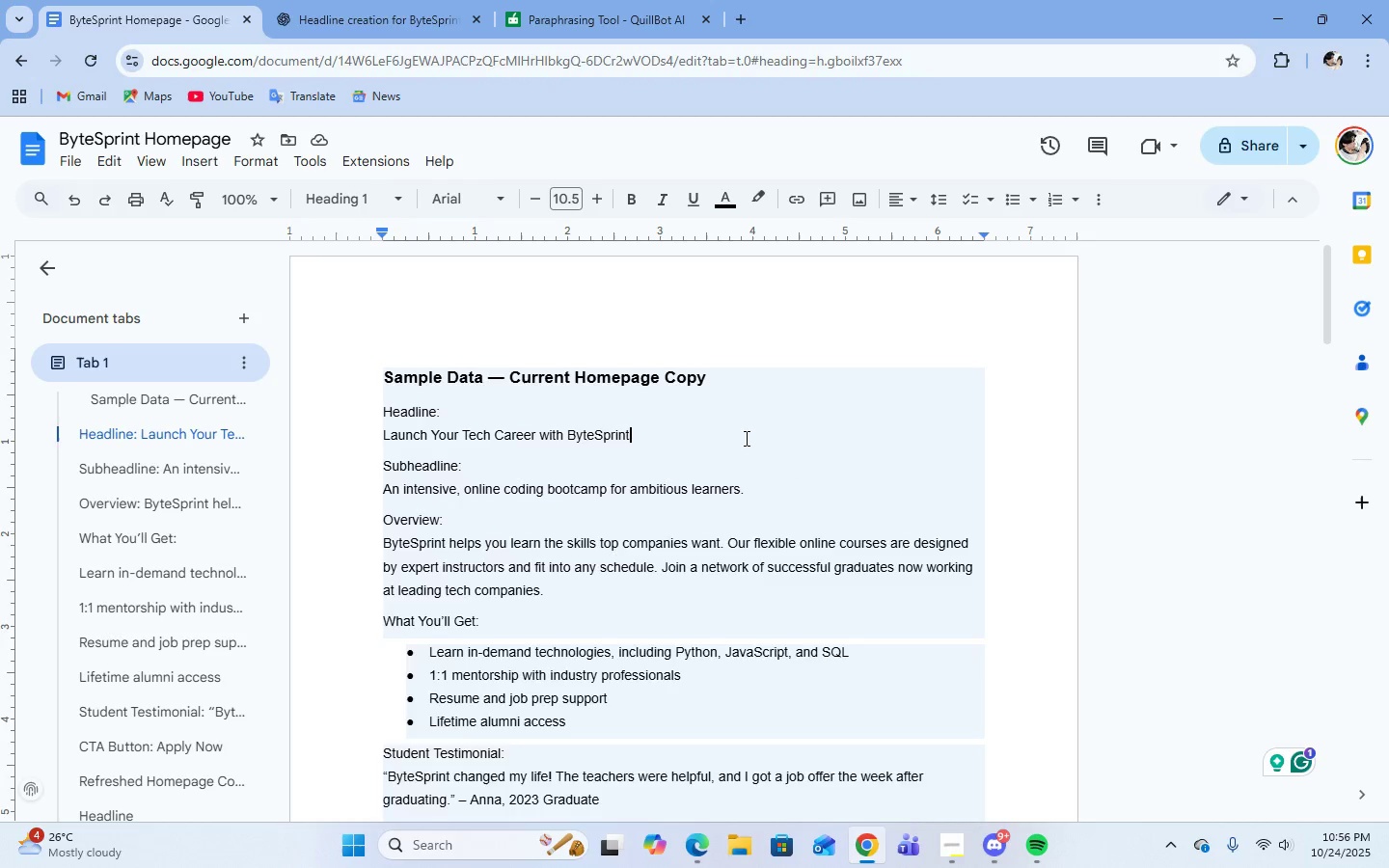 
scroll: coordinate [746, 439], scroll_direction: down, amount: 5.0
 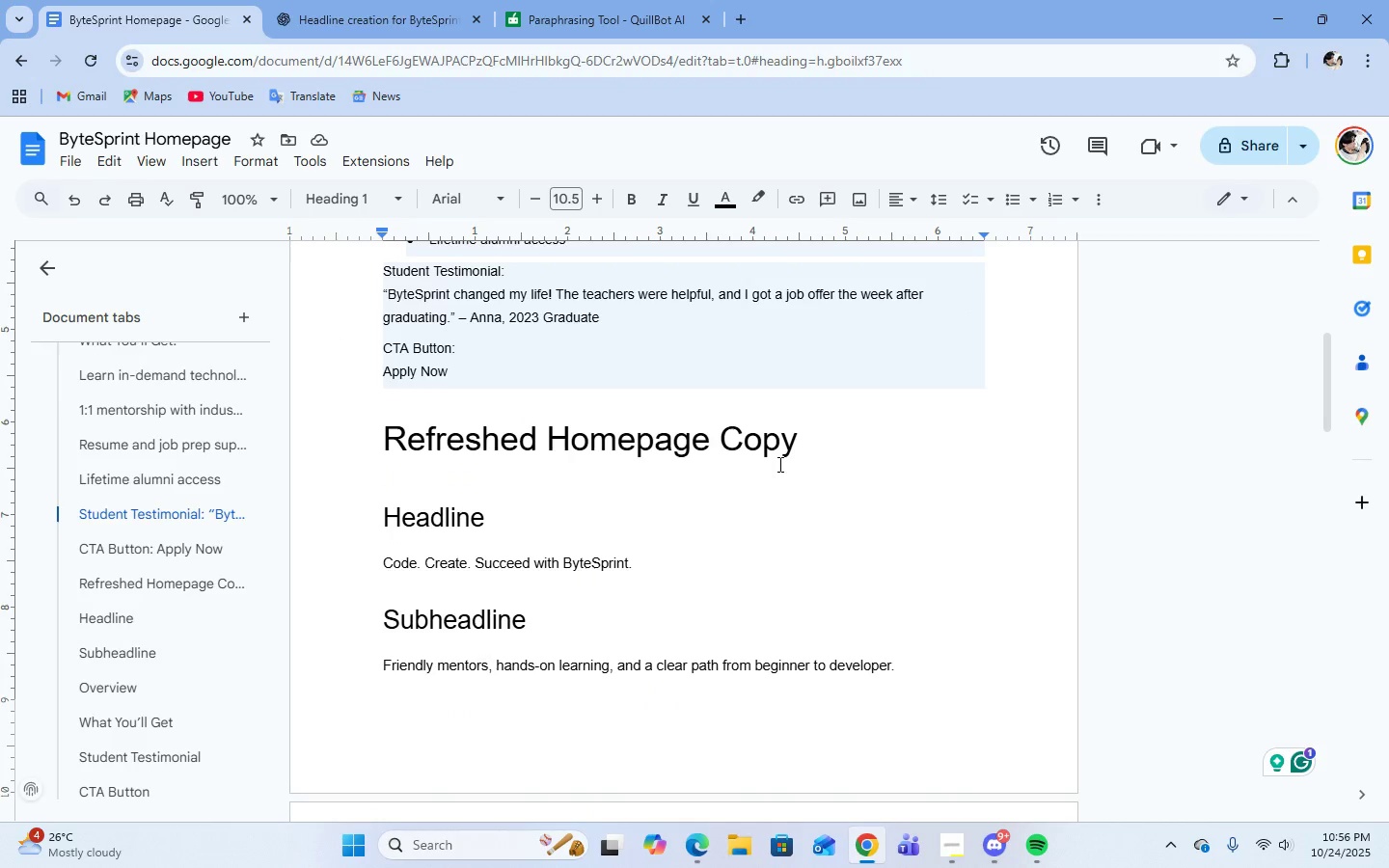 
scroll: coordinate [794, 475], scroll_direction: up, amount: 3.0
 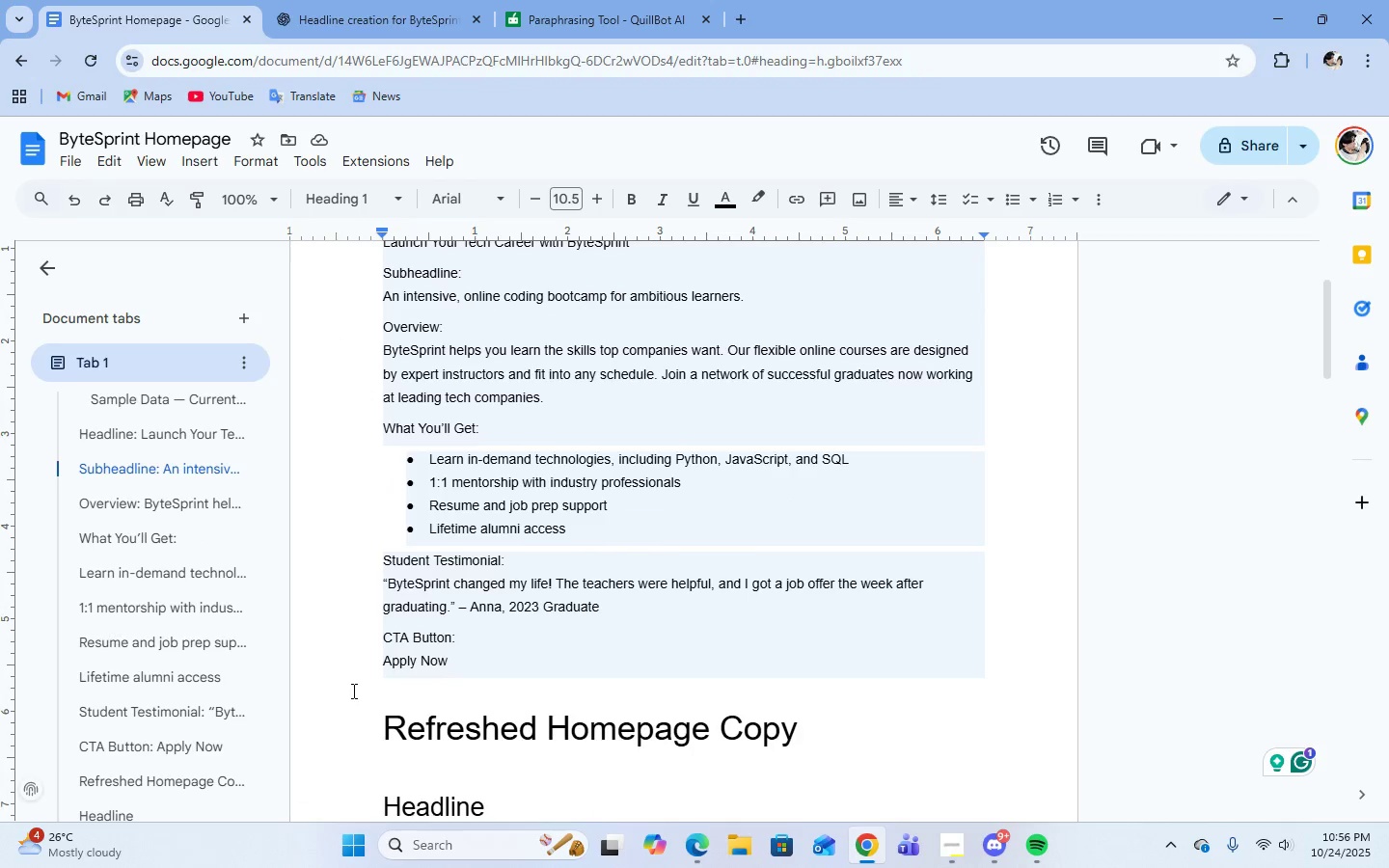 
left_click([382, 694])
 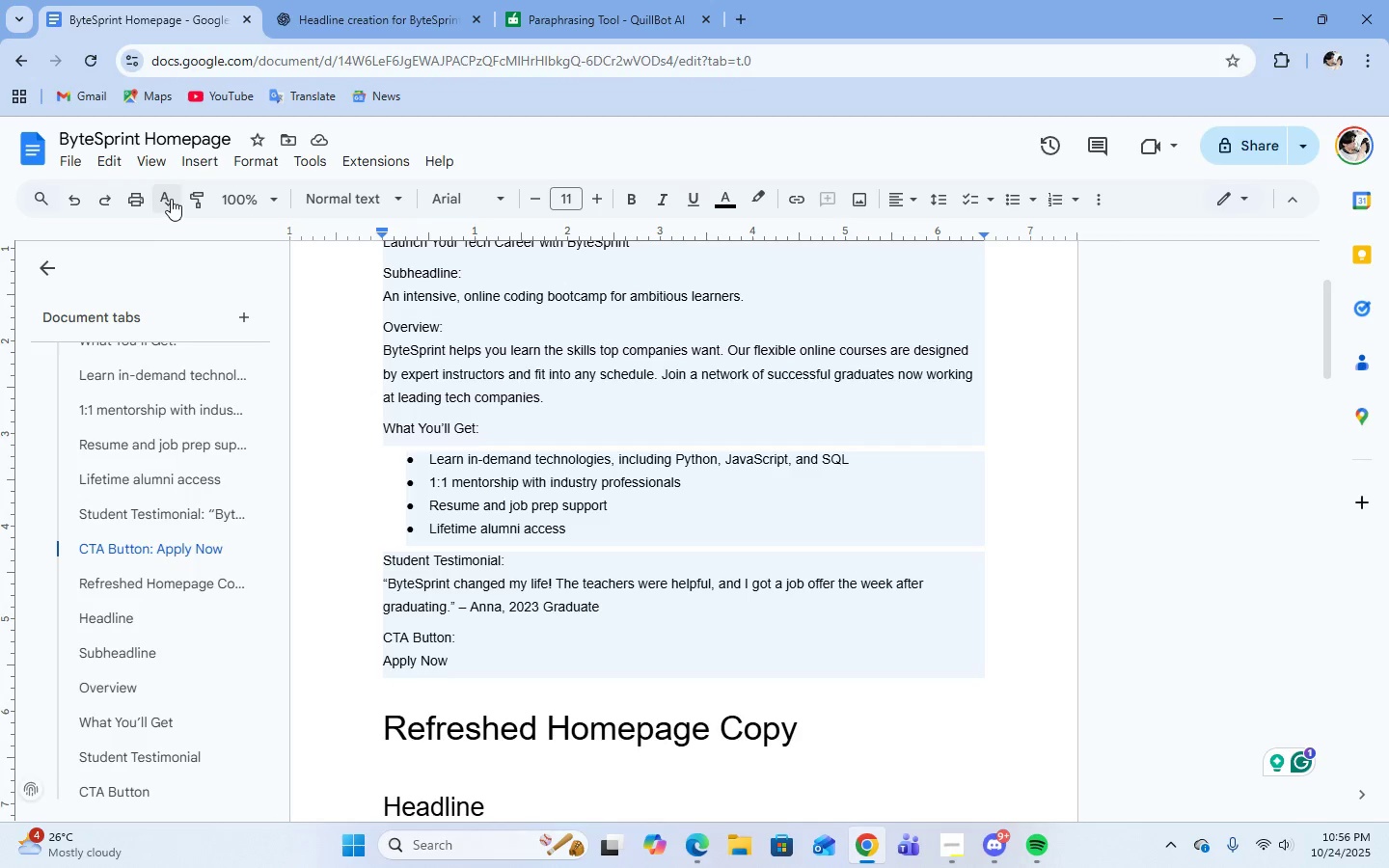 
left_click([207, 164])
 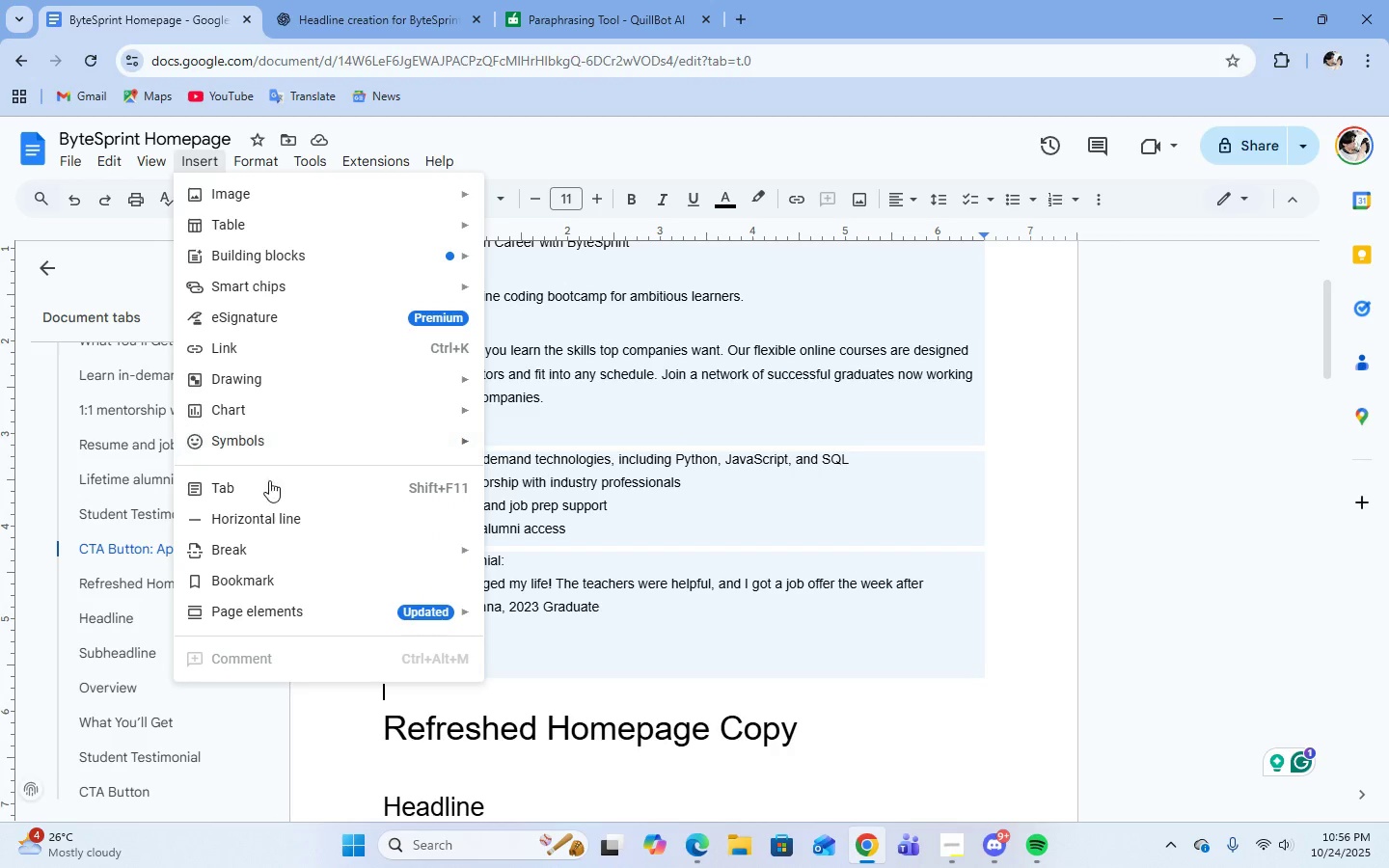 
mouse_move([280, 555])
 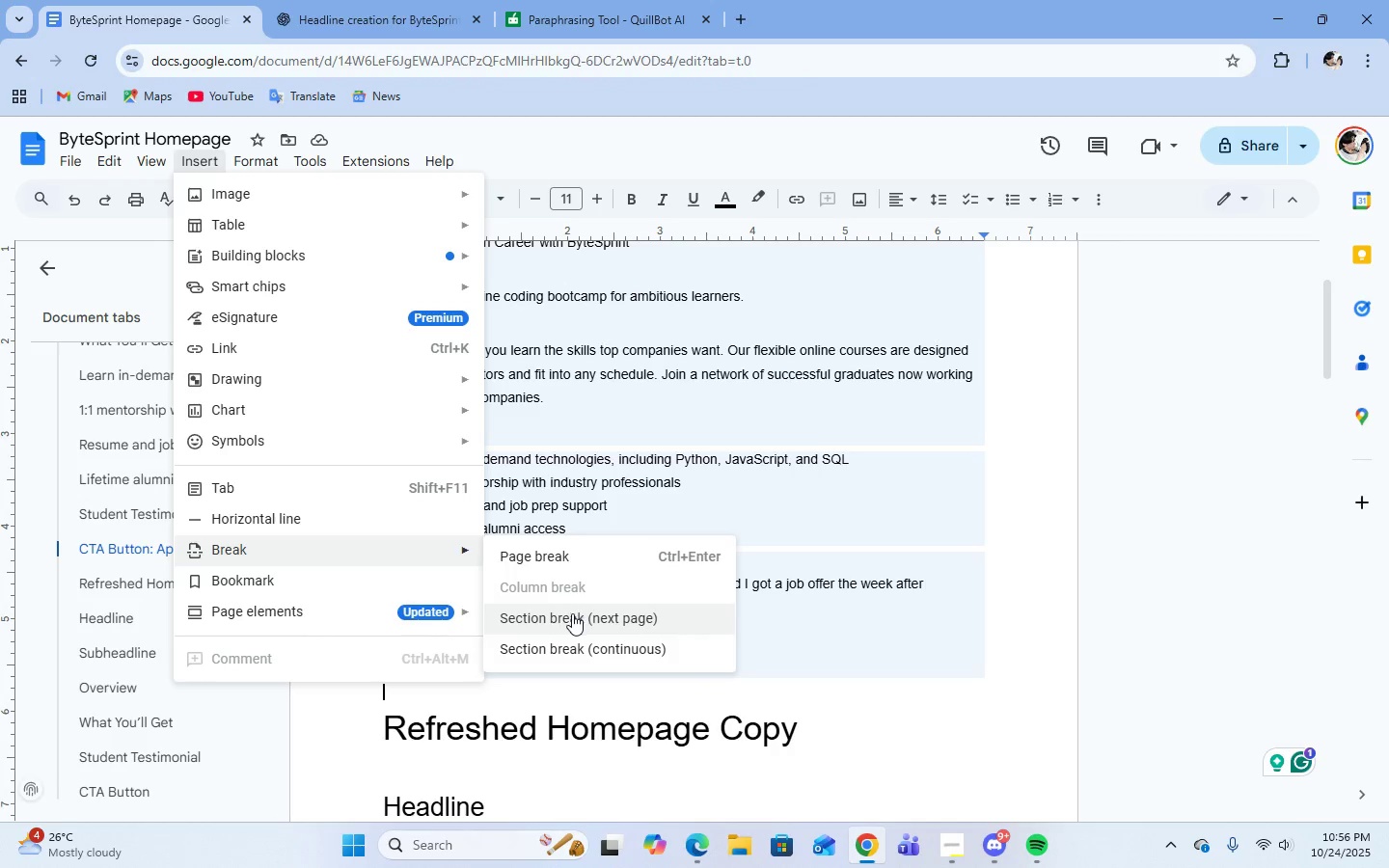 
left_click([572, 613])
 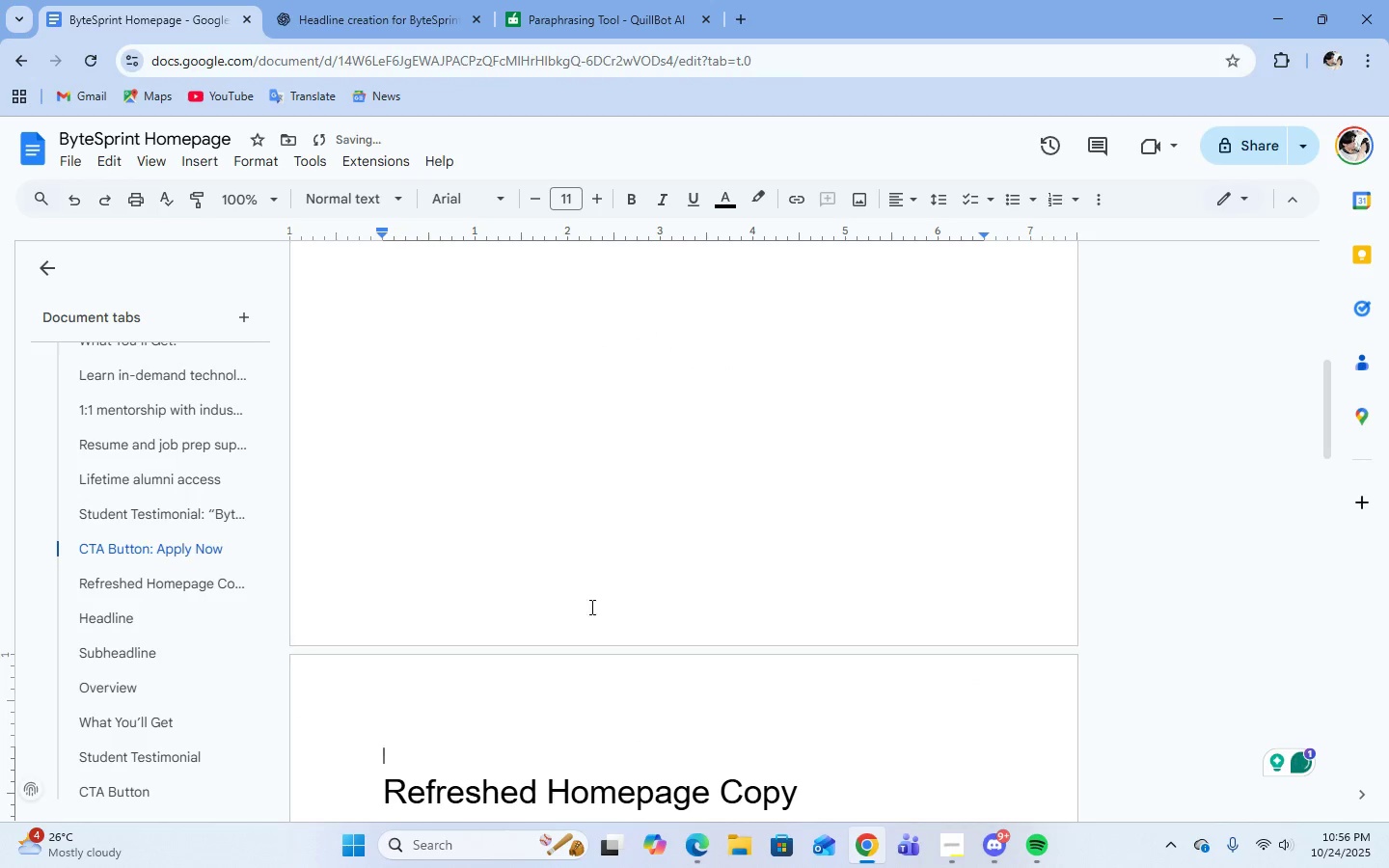 
scroll: coordinate [619, 583], scroll_direction: up, amount: 4.0
 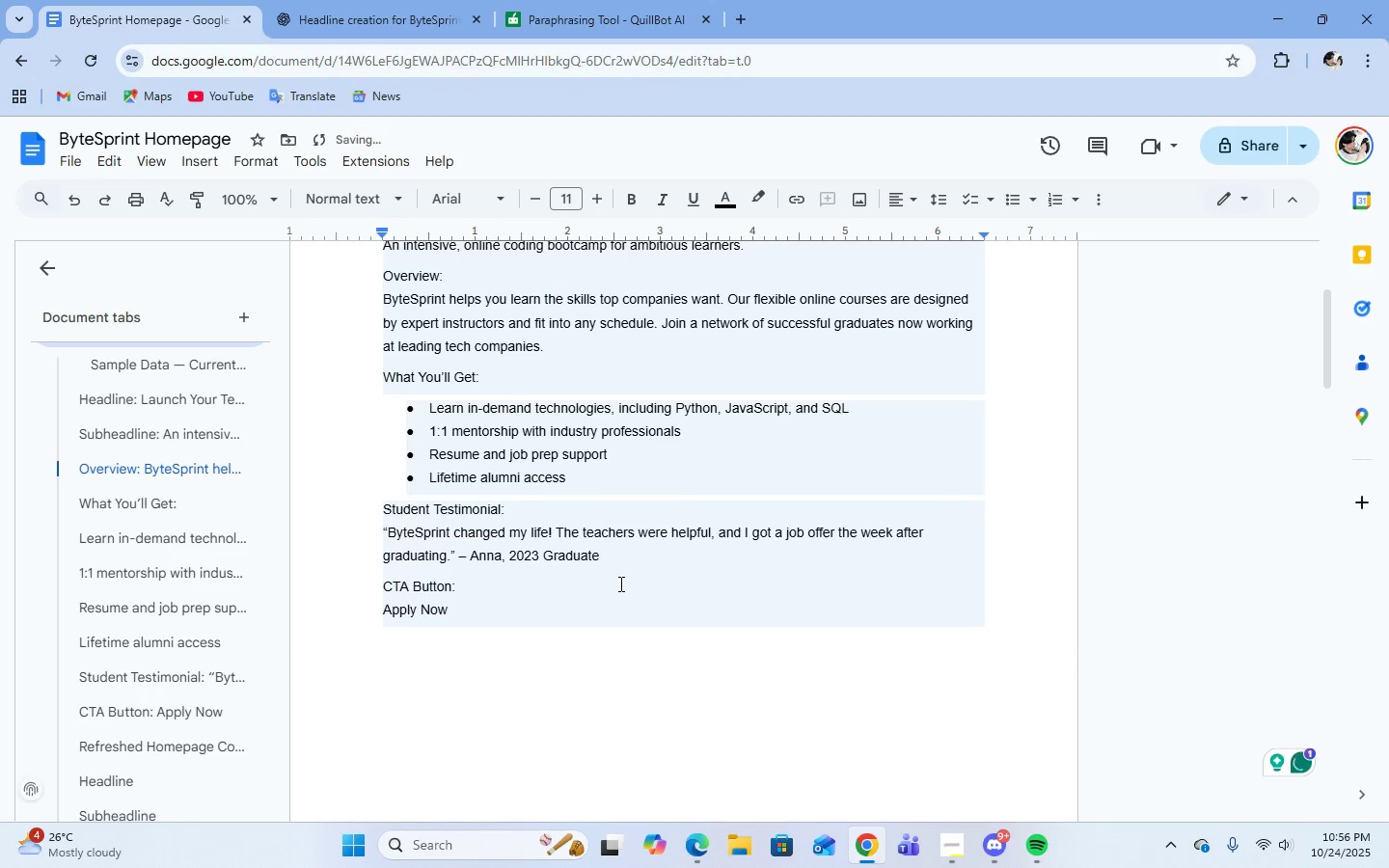 
scroll: coordinate [619, 581], scroll_direction: down, amount: 3.0
 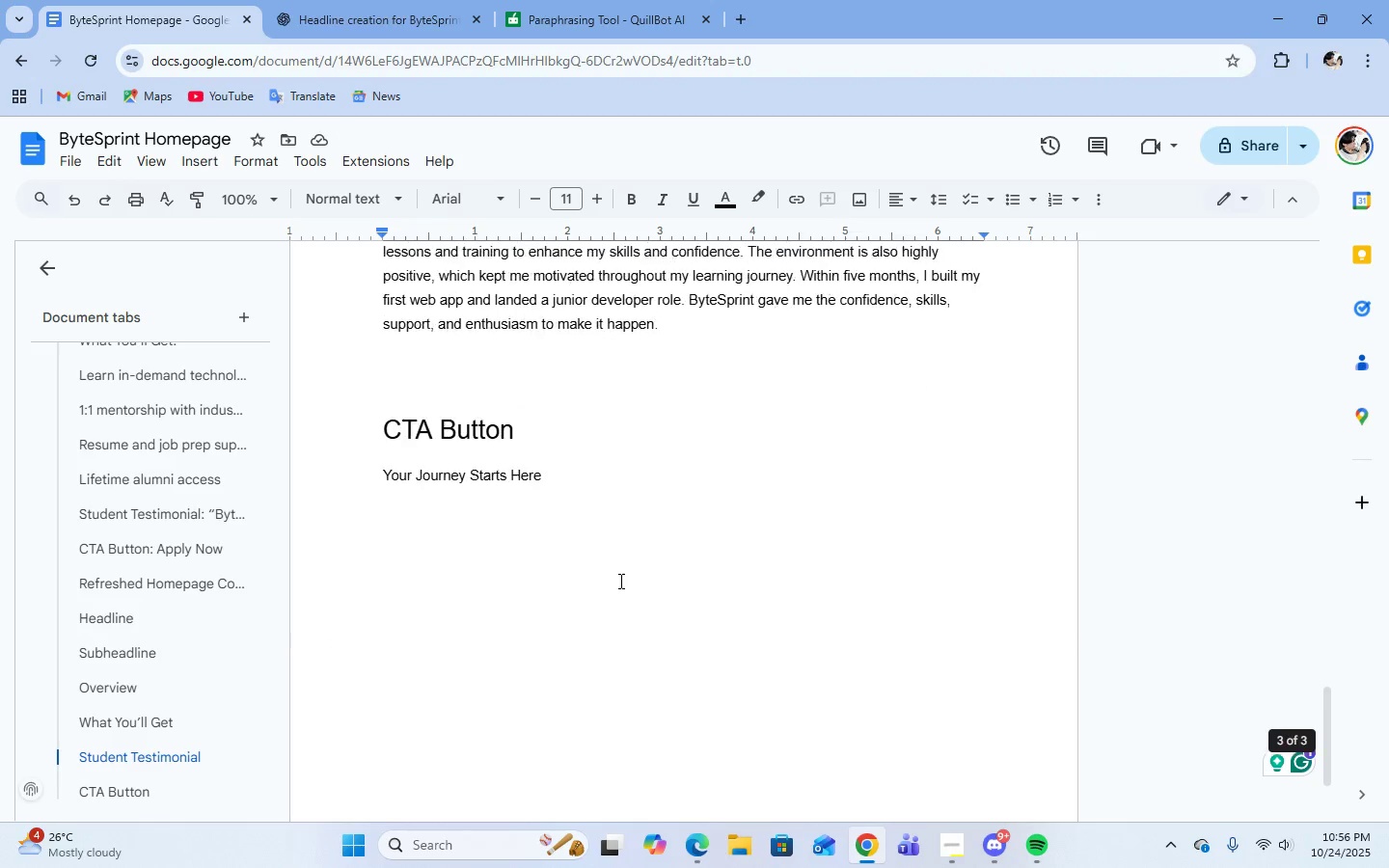 
left_click([482, 561])
 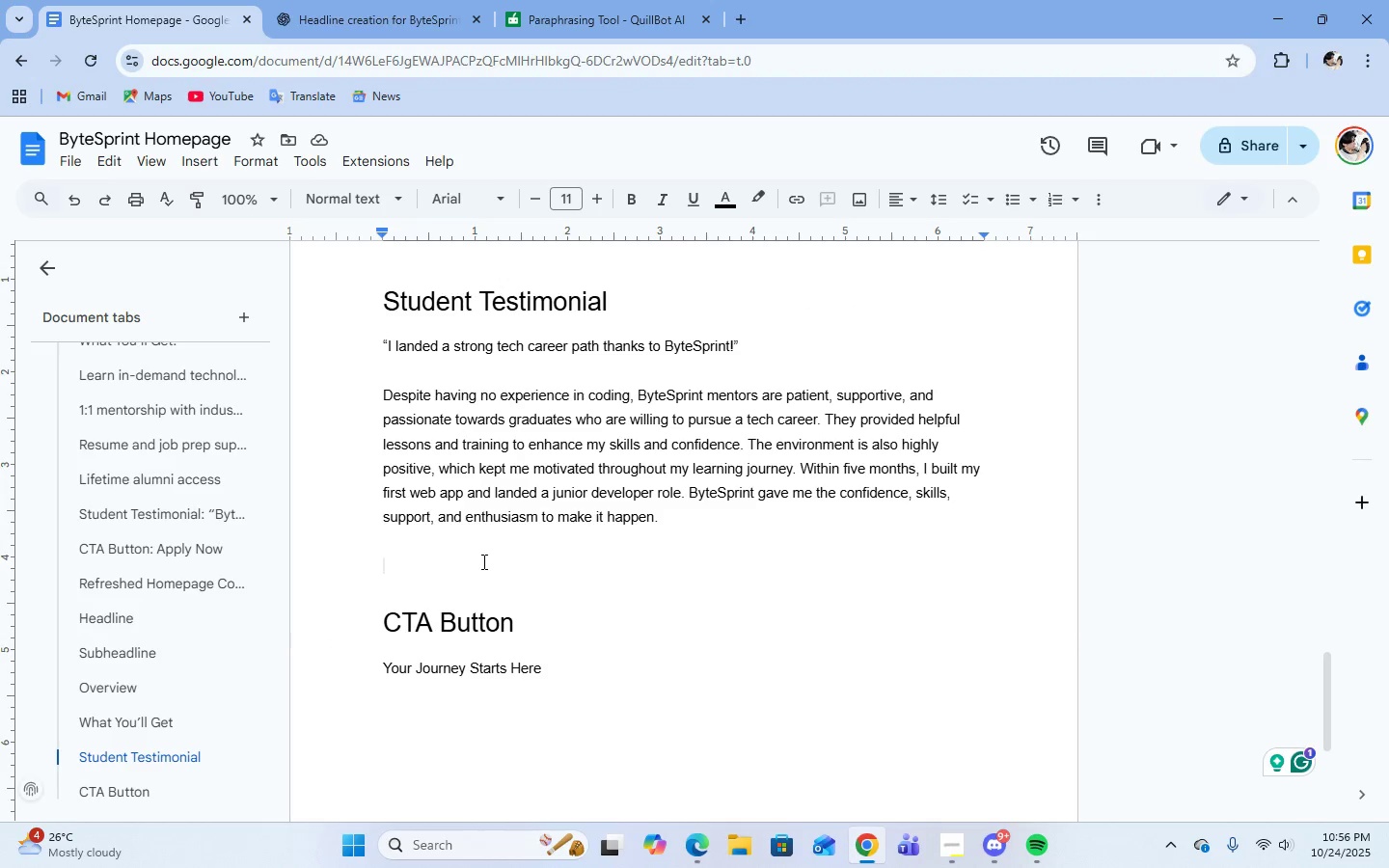 
scroll: coordinate [482, 561], scroll_direction: up, amount: 4.0
 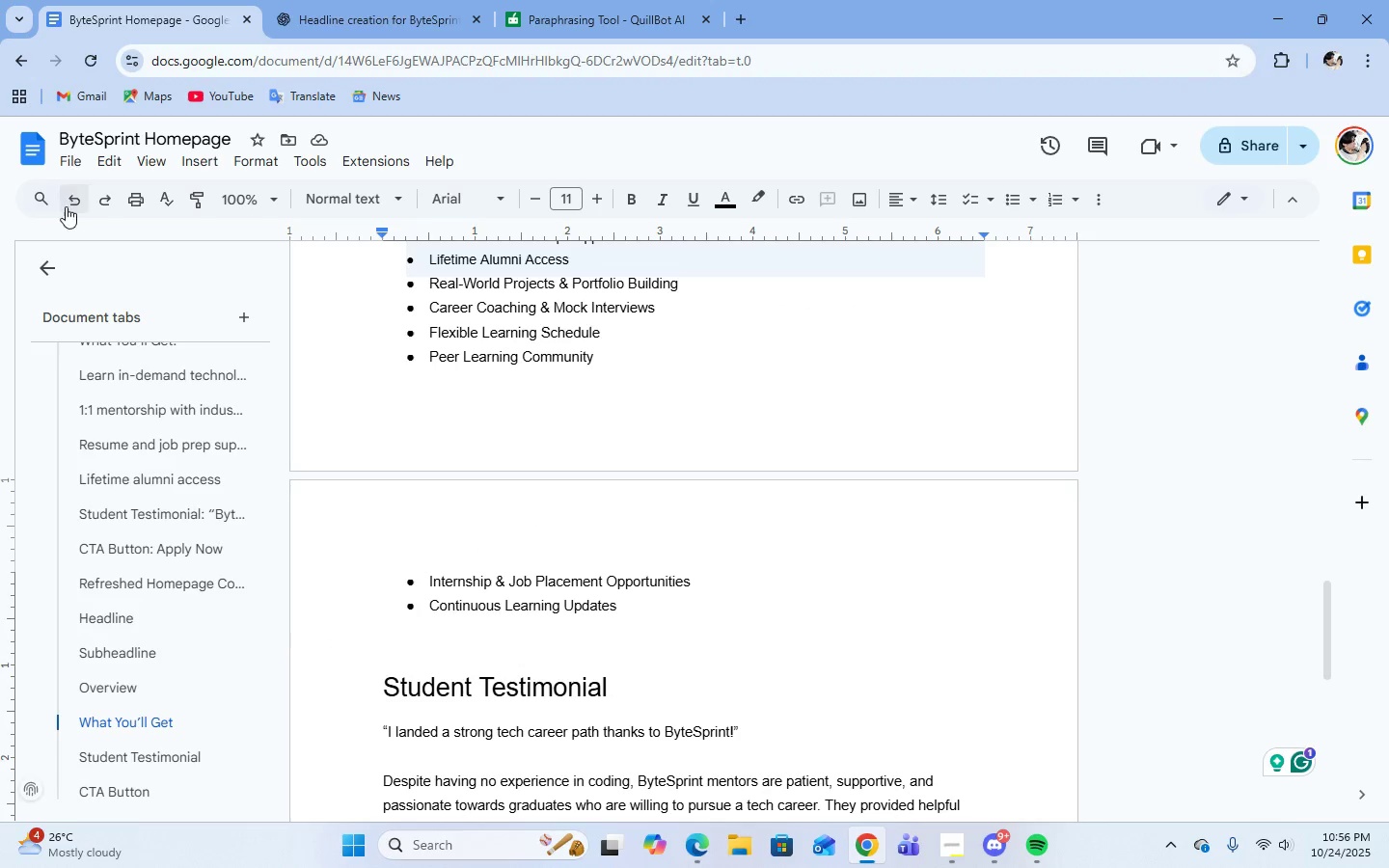 
left_click([72, 209])
 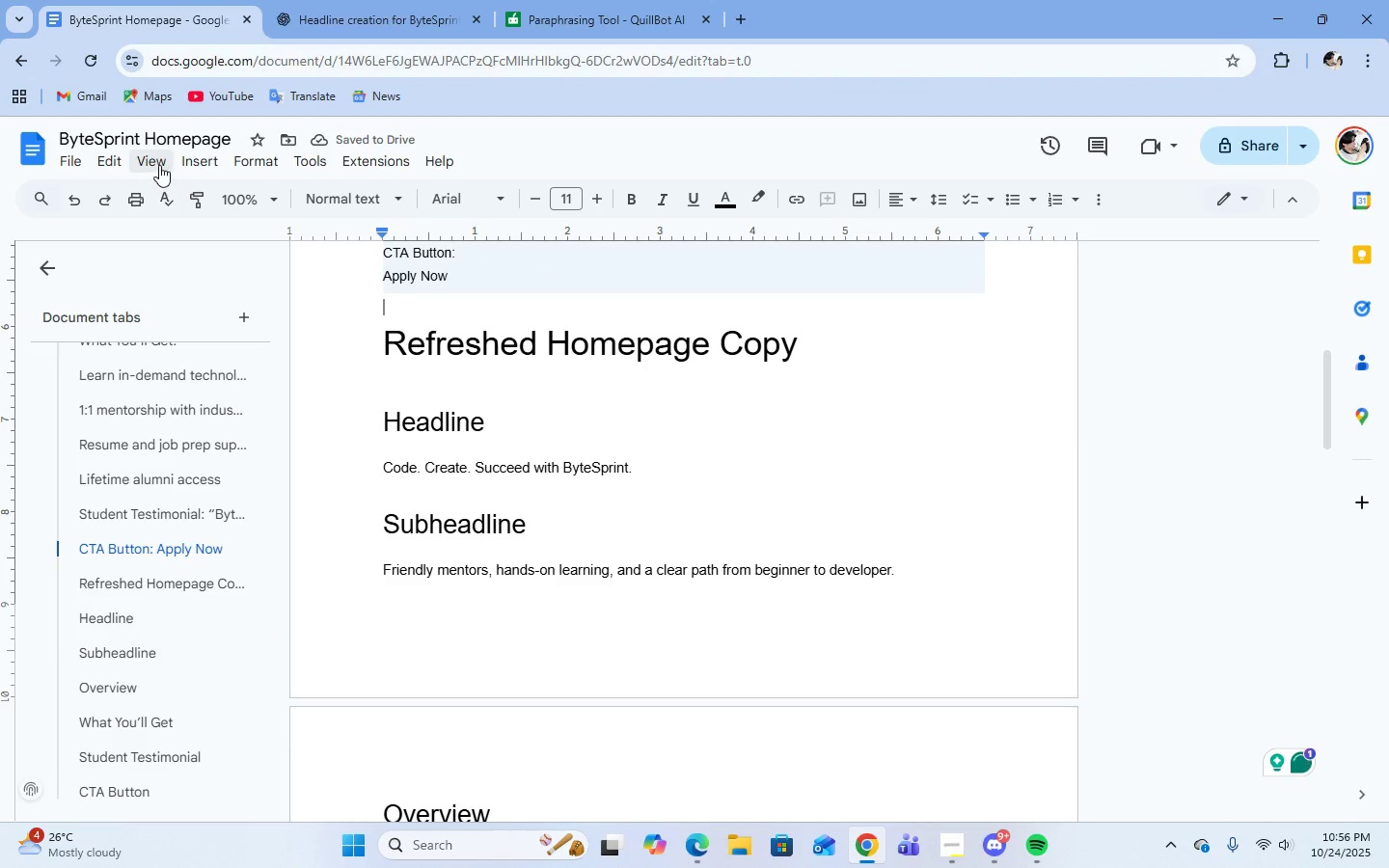 
wait(6.13)
 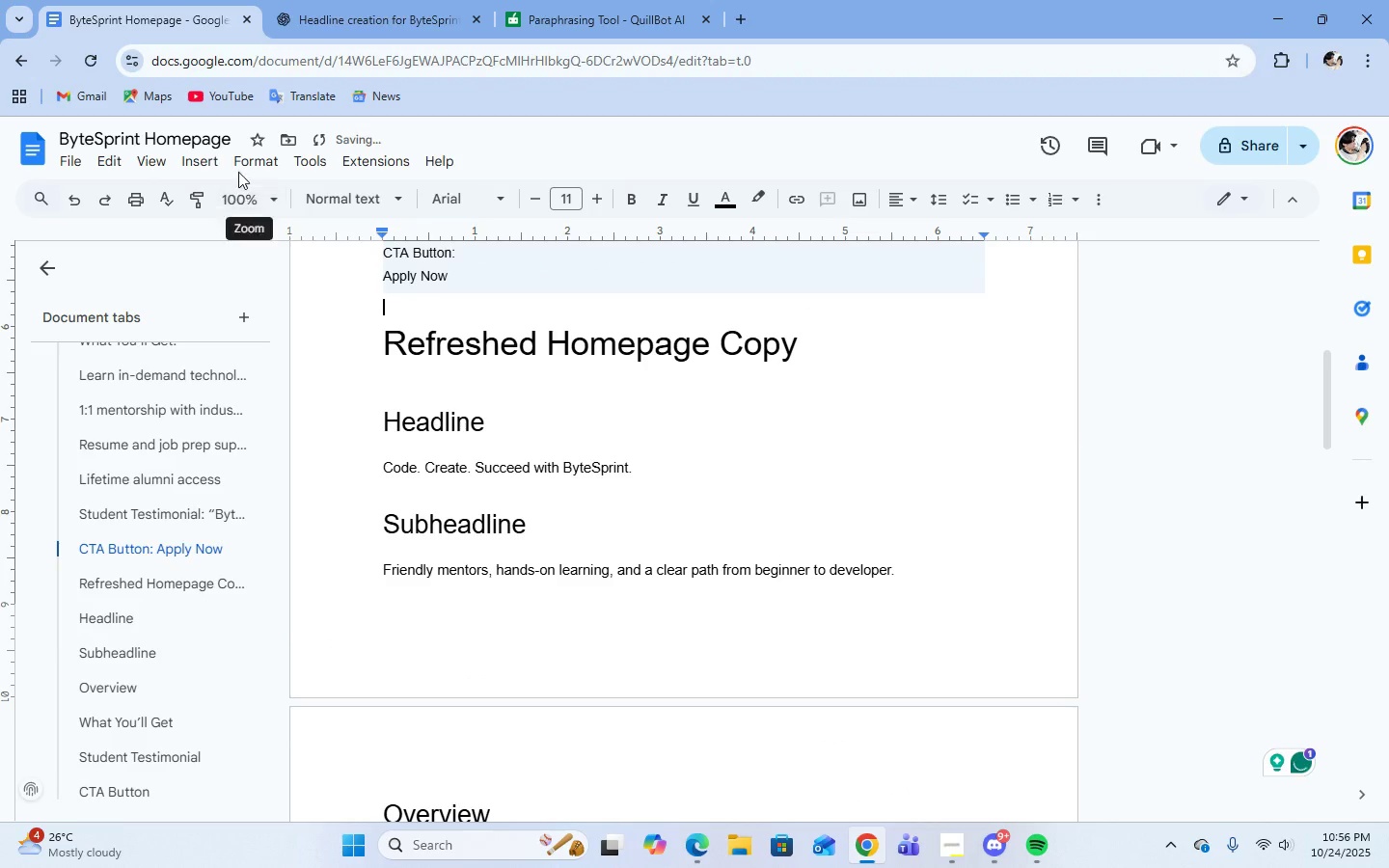 
left_click([110, 162])
 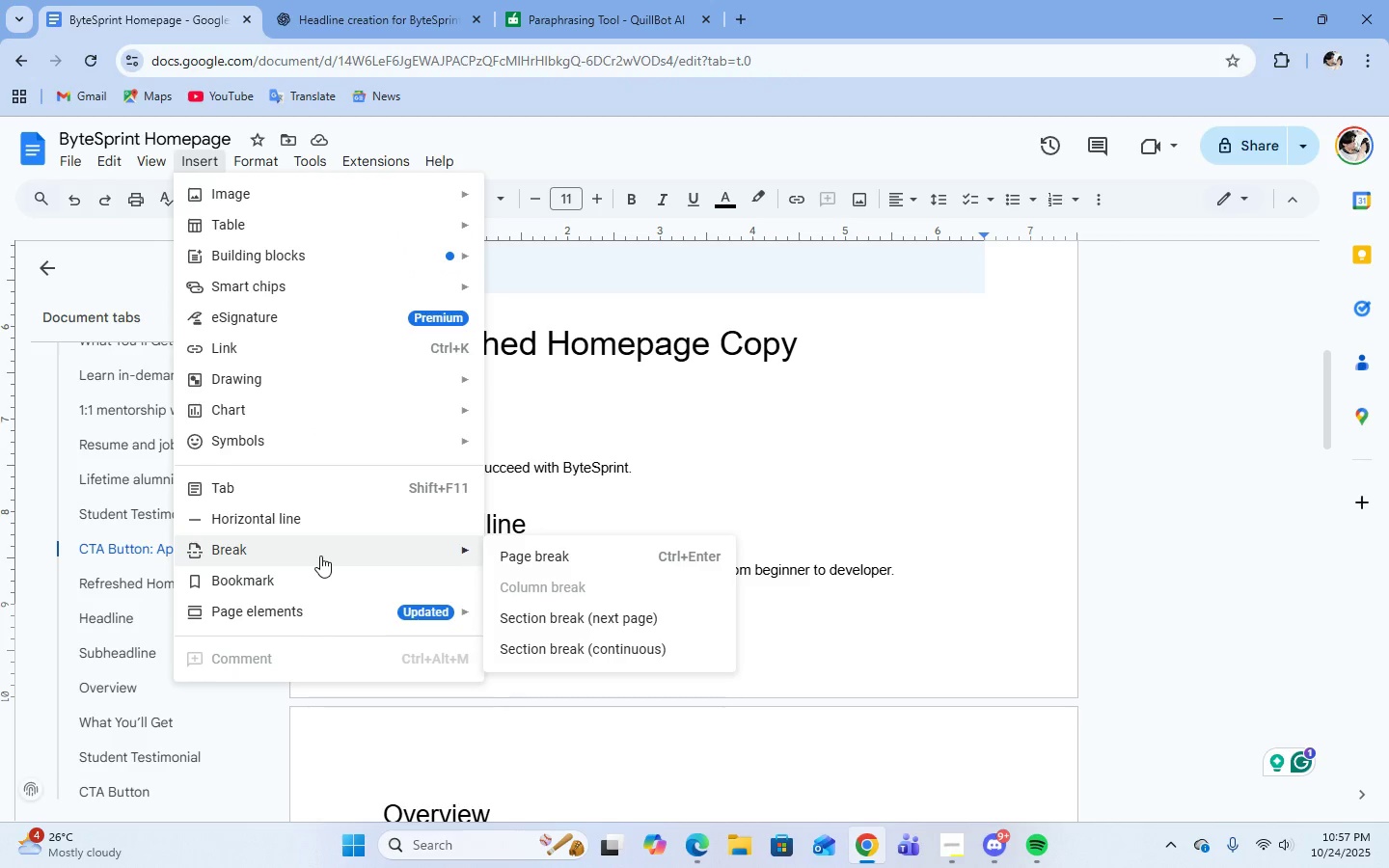 
wait(5.1)
 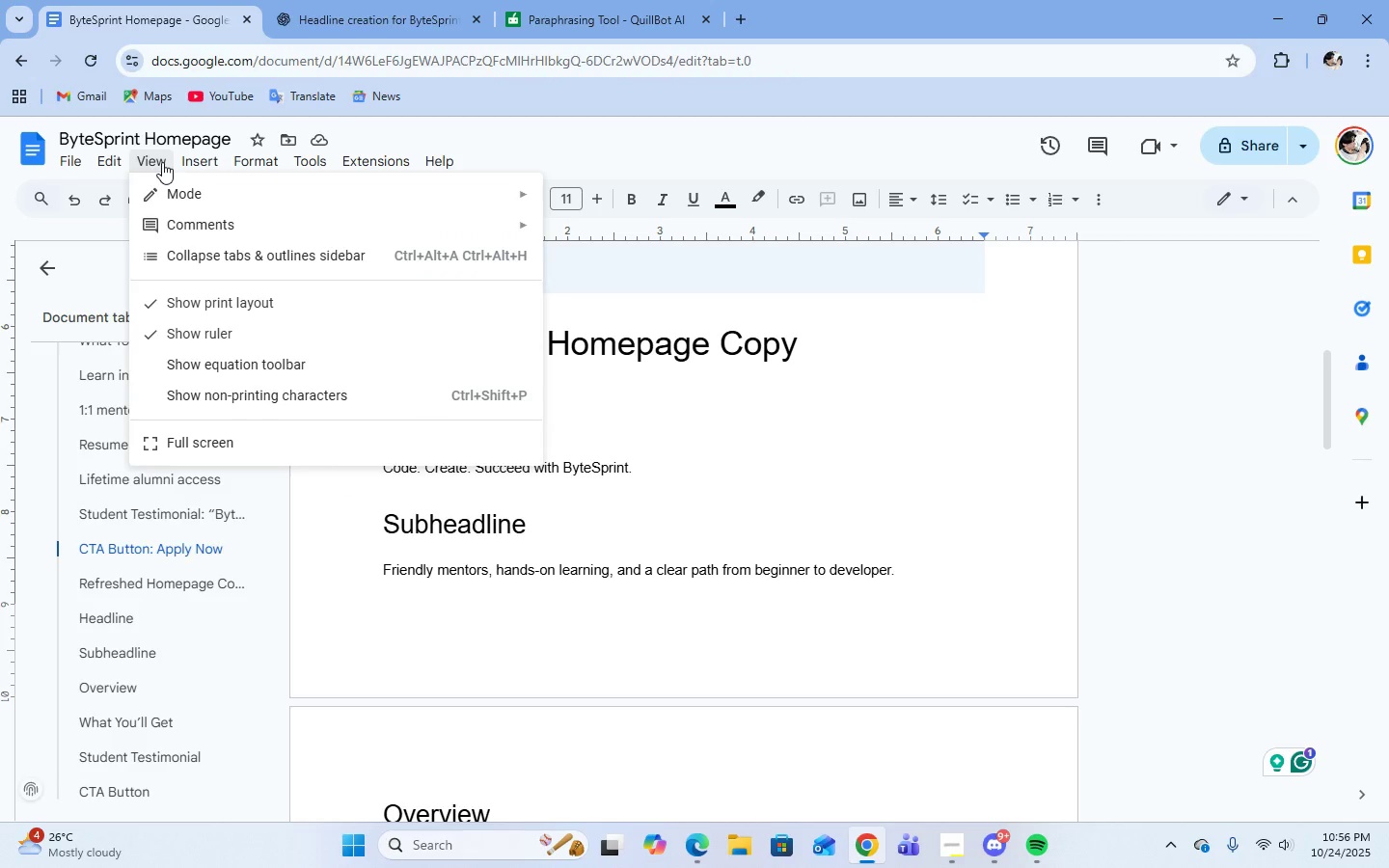 
left_click([542, 559])
 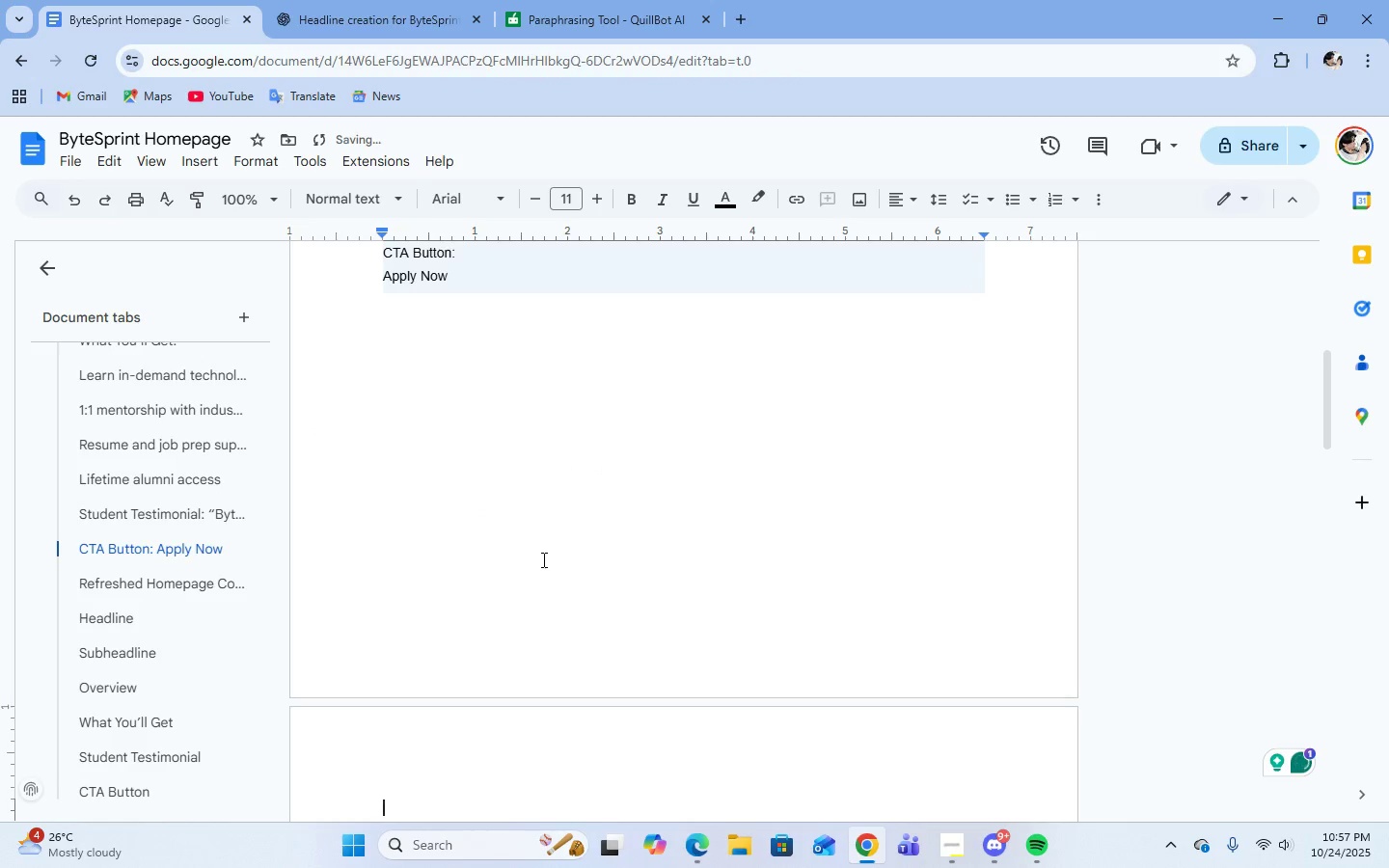 
scroll: coordinate [542, 559], scroll_direction: up, amount: 7.0
 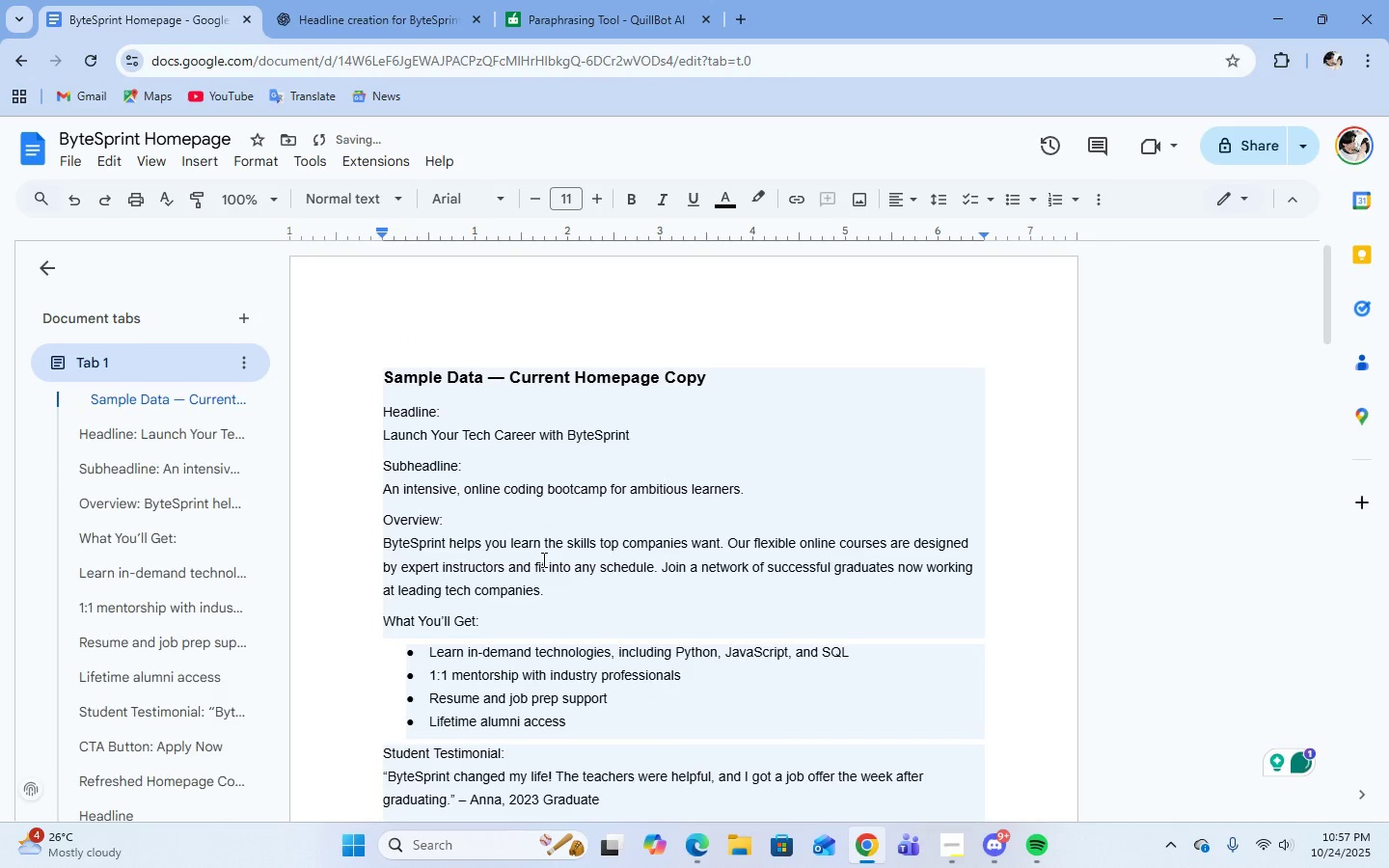 
scroll: coordinate [542, 556], scroll_direction: down, amount: 24.0
 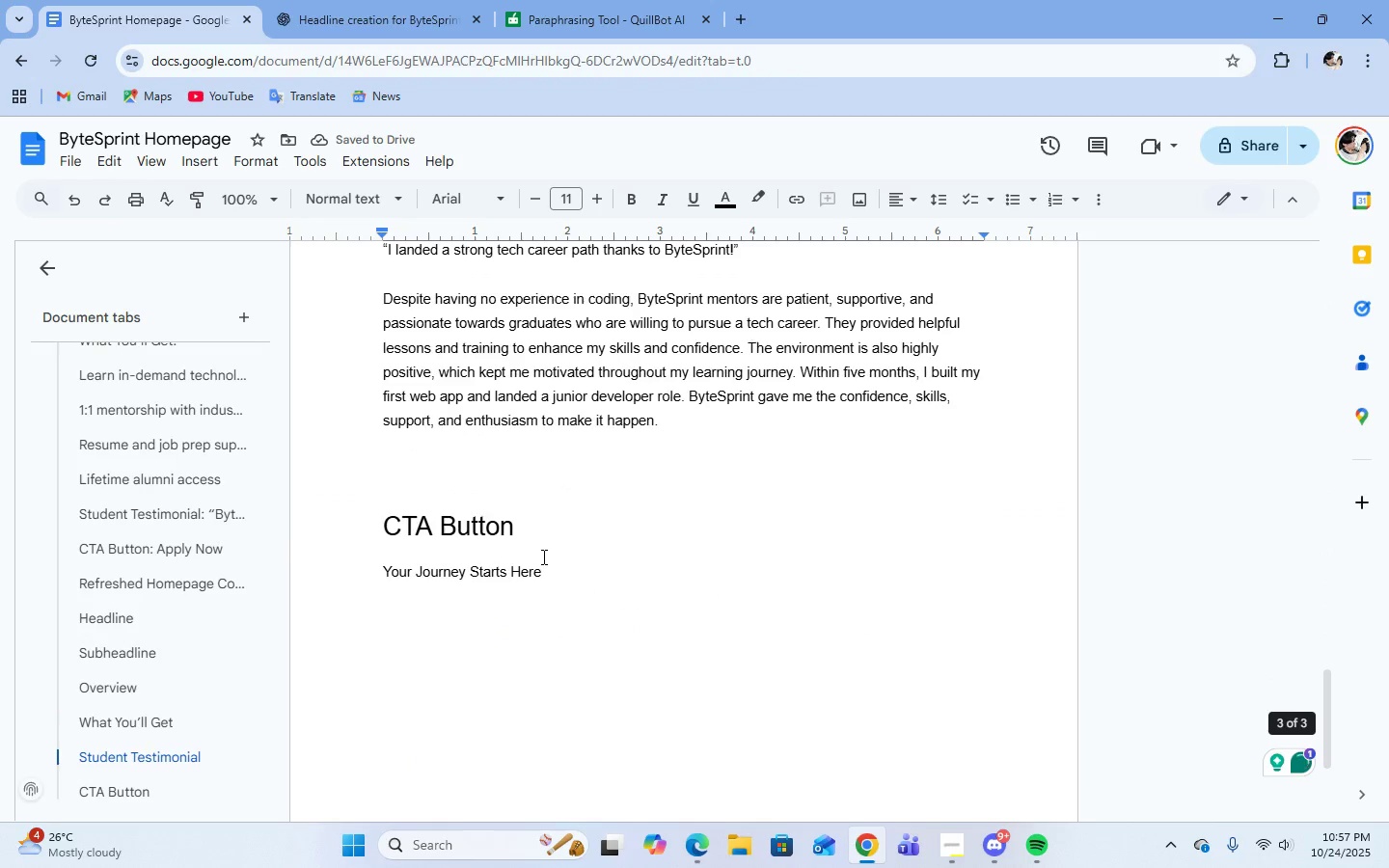 
scroll: coordinate [541, 554], scroll_direction: up, amount: 29.0
 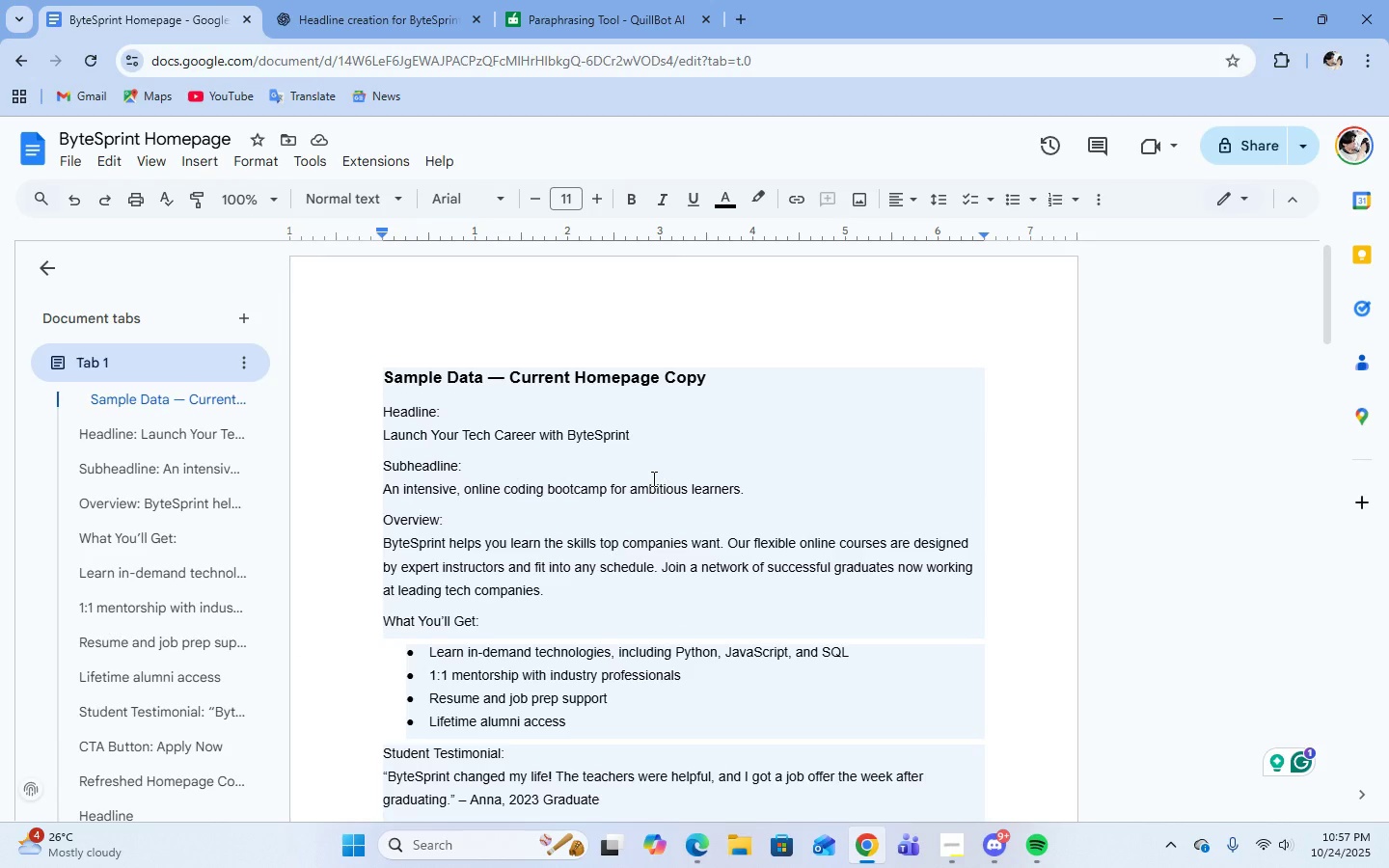 
scroll: coordinate [667, 601], scroll_direction: down, amount: 22.0
 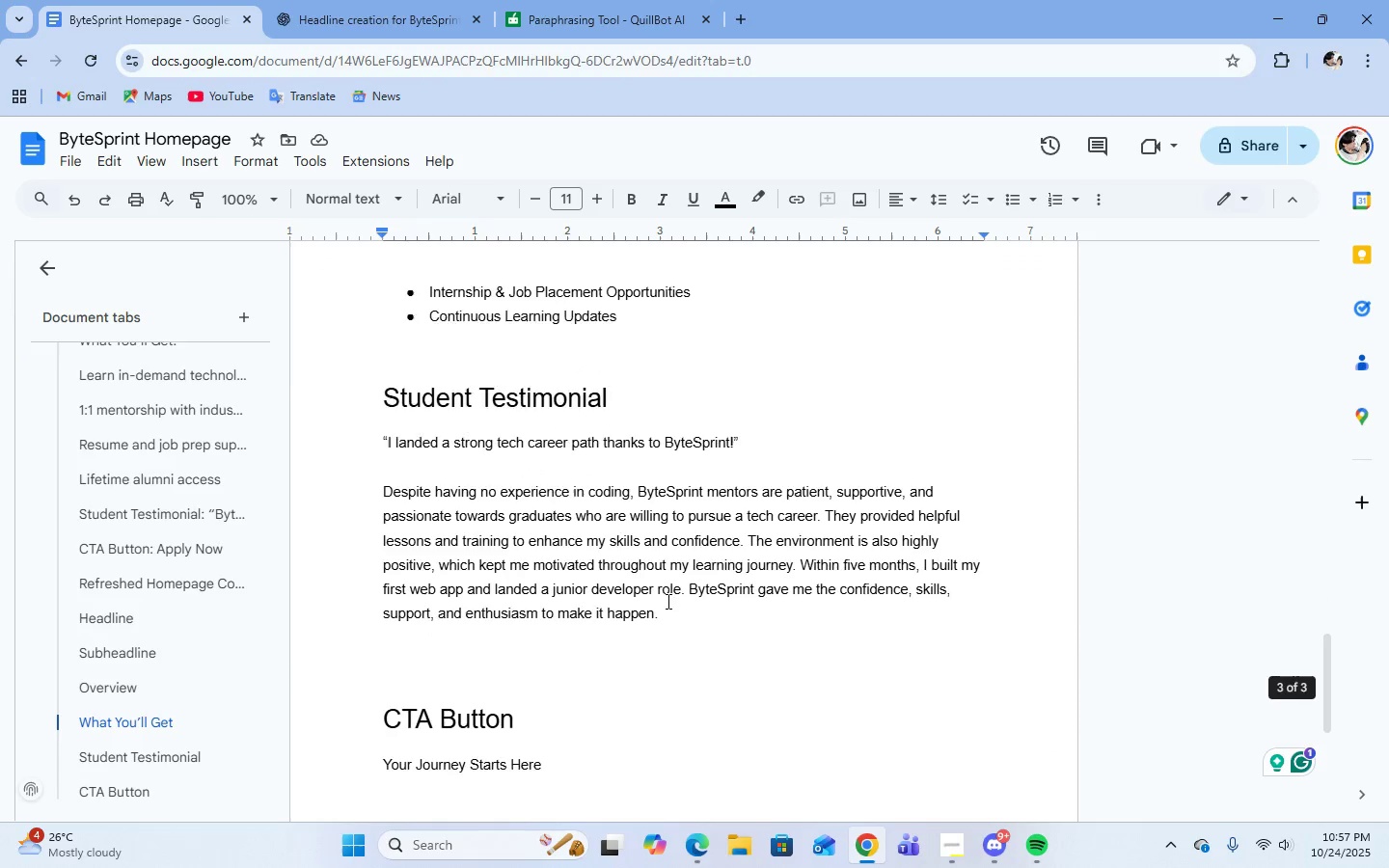 
scroll: coordinate [667, 601], scroll_direction: up, amount: 1.0
 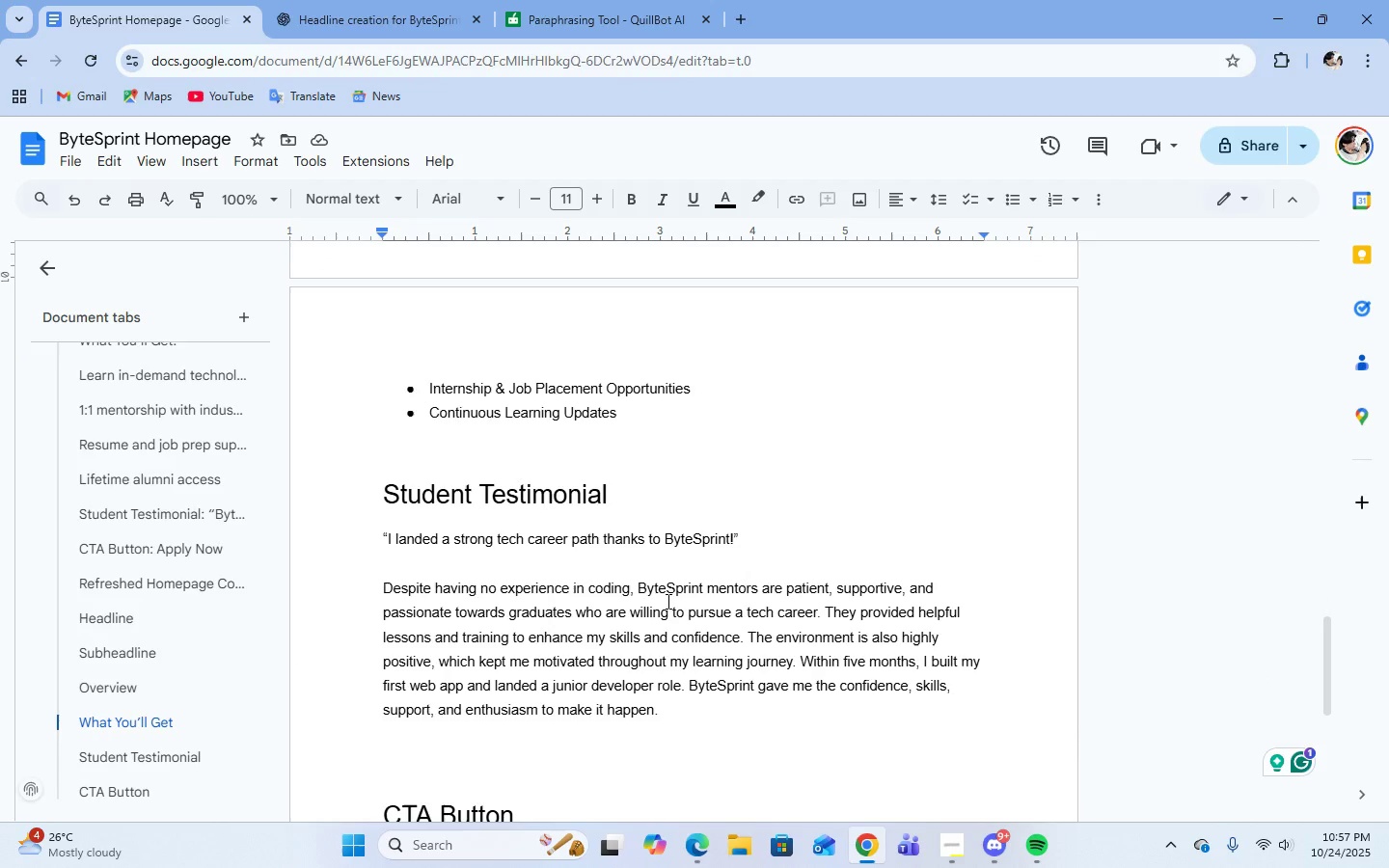 
scroll: coordinate [667, 601], scroll_direction: down, amount: 2.0
 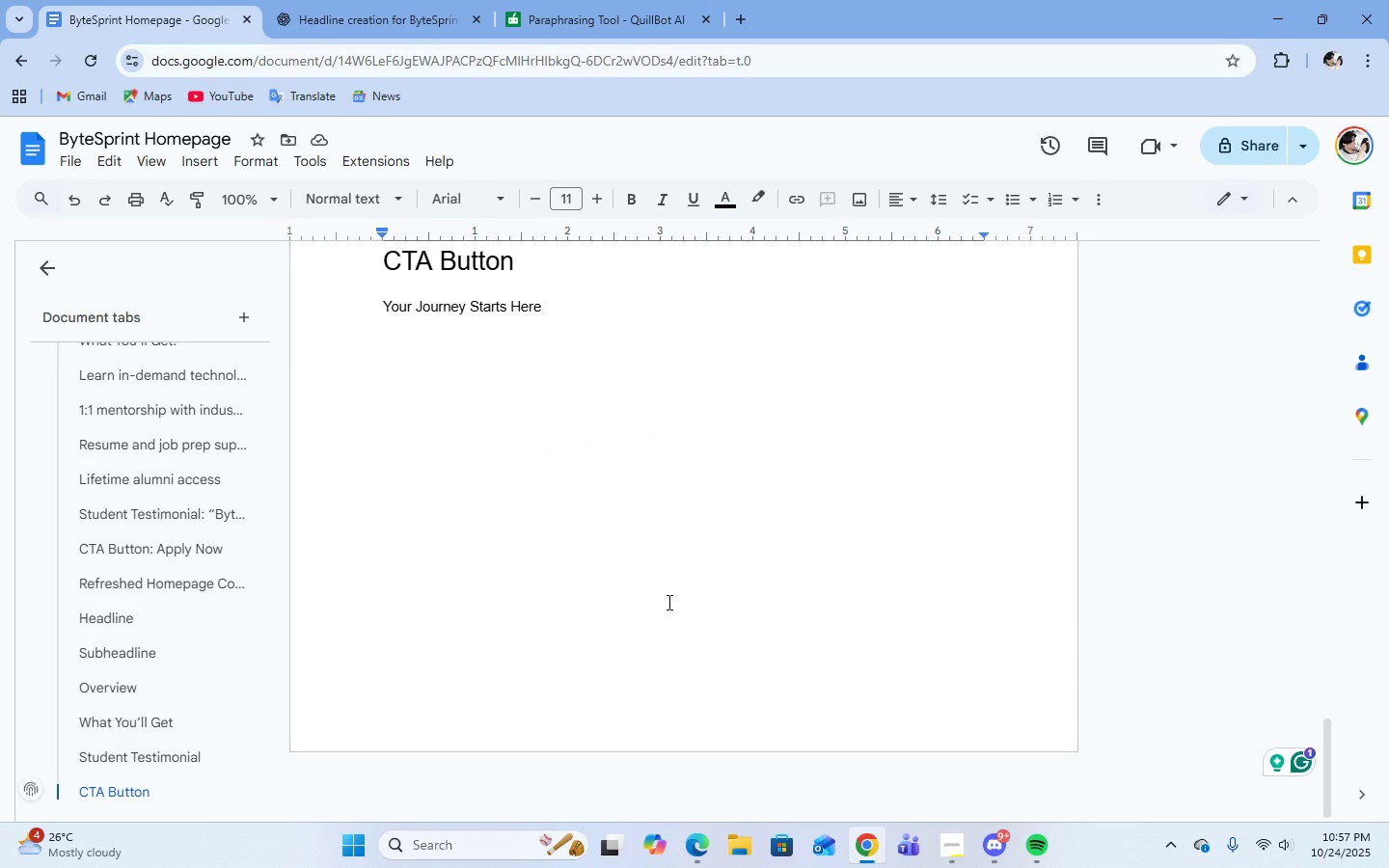 
scroll: coordinate [642, 603], scroll_direction: up, amount: 3.0
 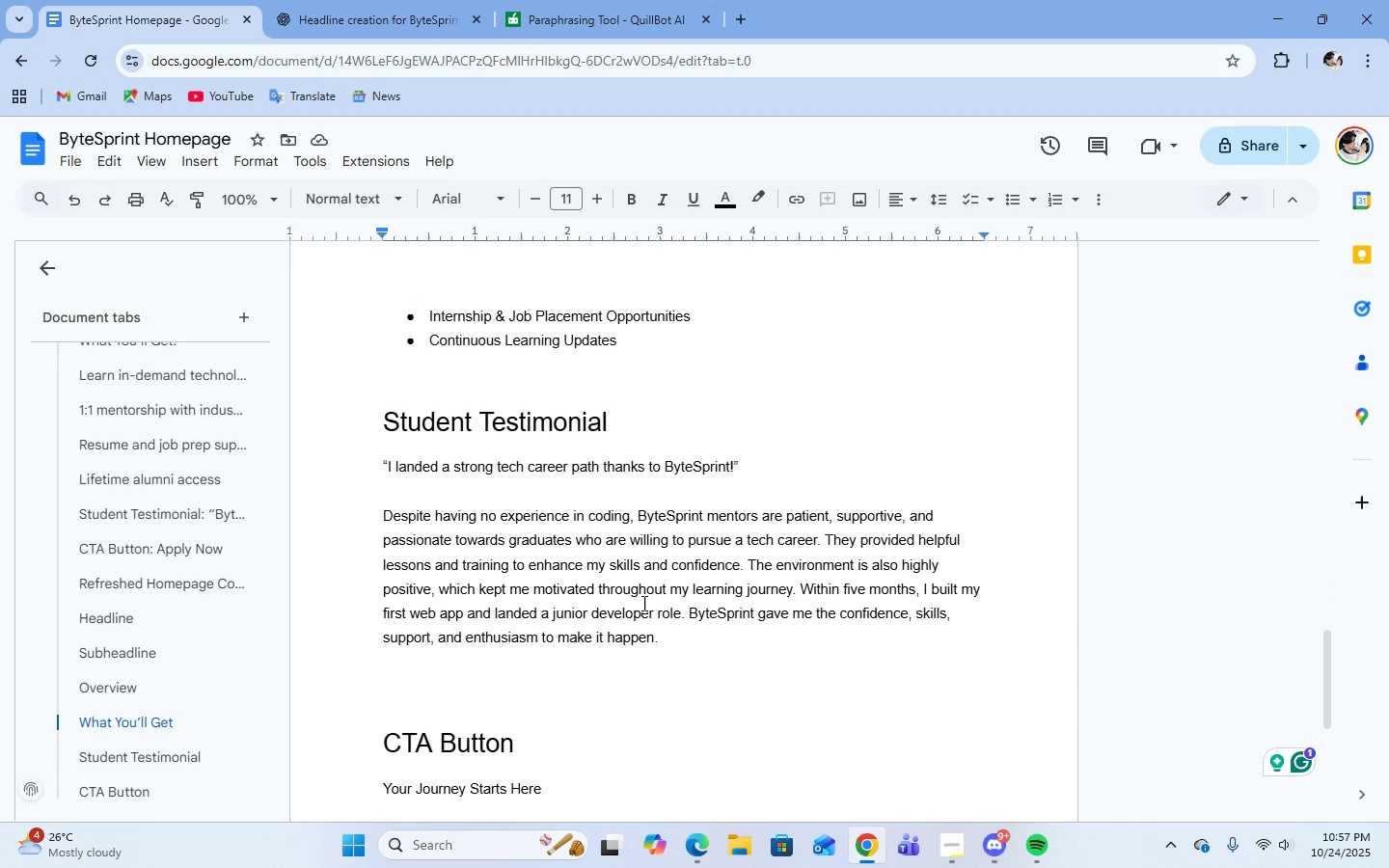 
scroll: coordinate [642, 603], scroll_direction: down, amount: 4.0
 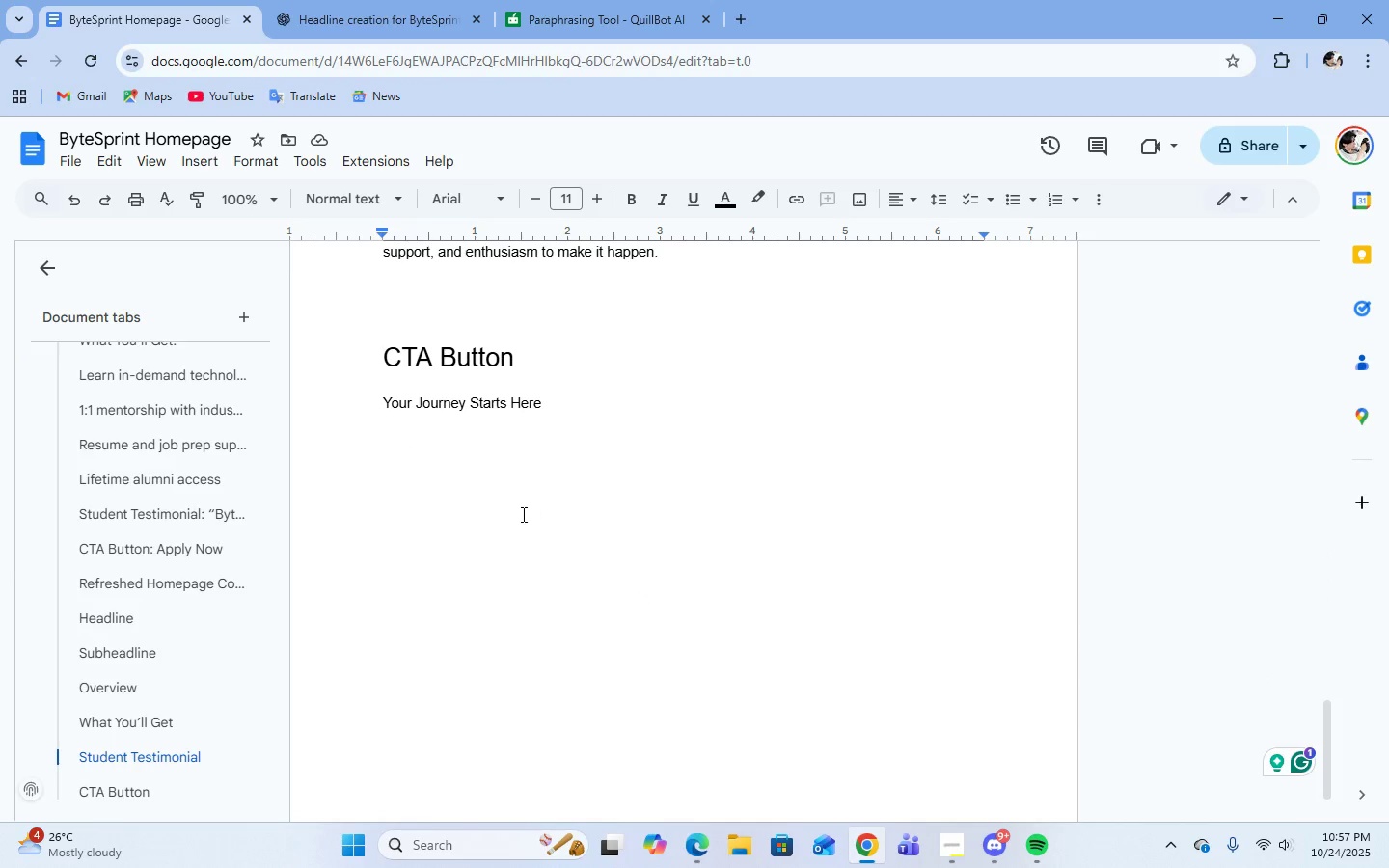 
left_click([518, 513])
 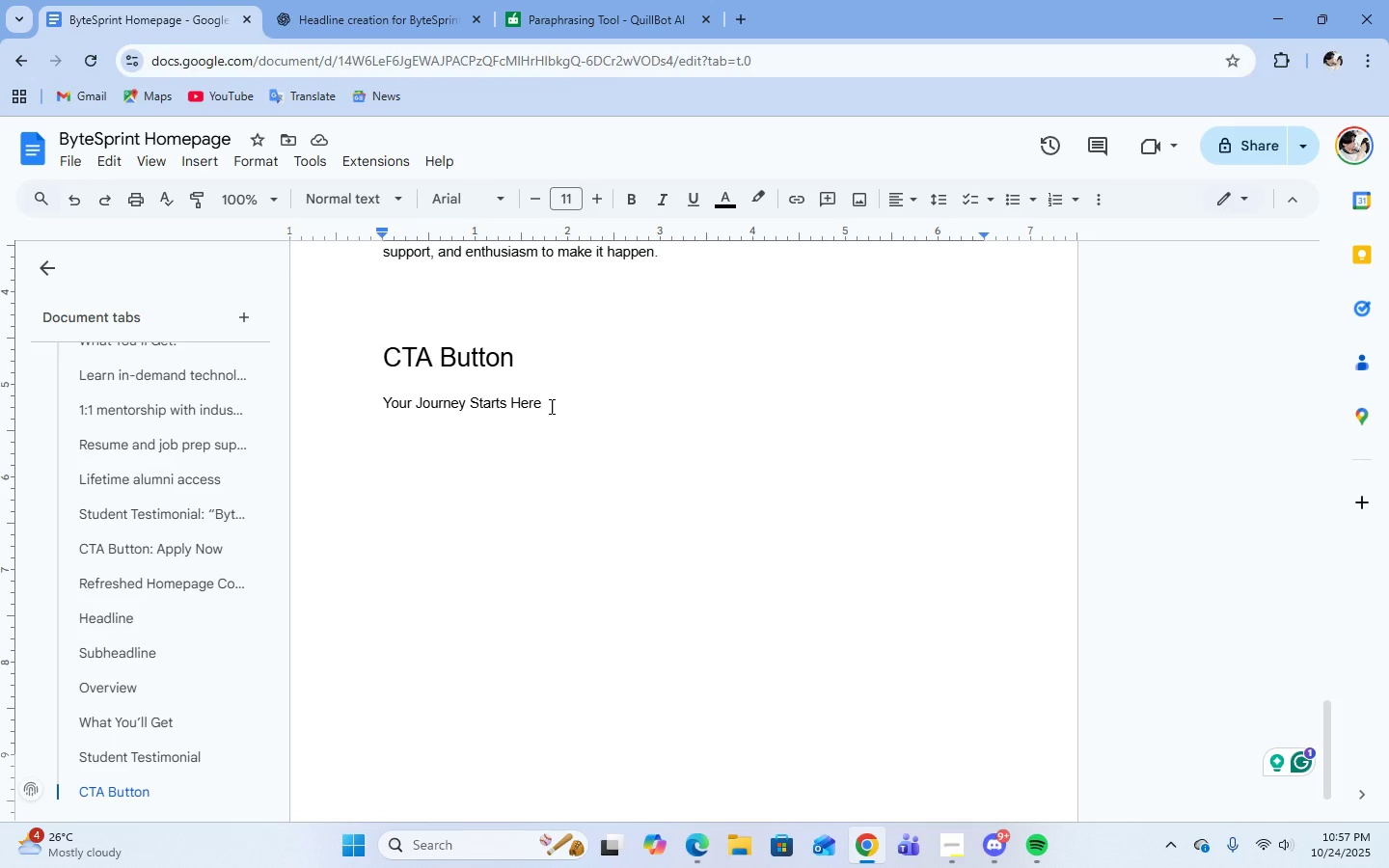 
left_click([550, 406])
 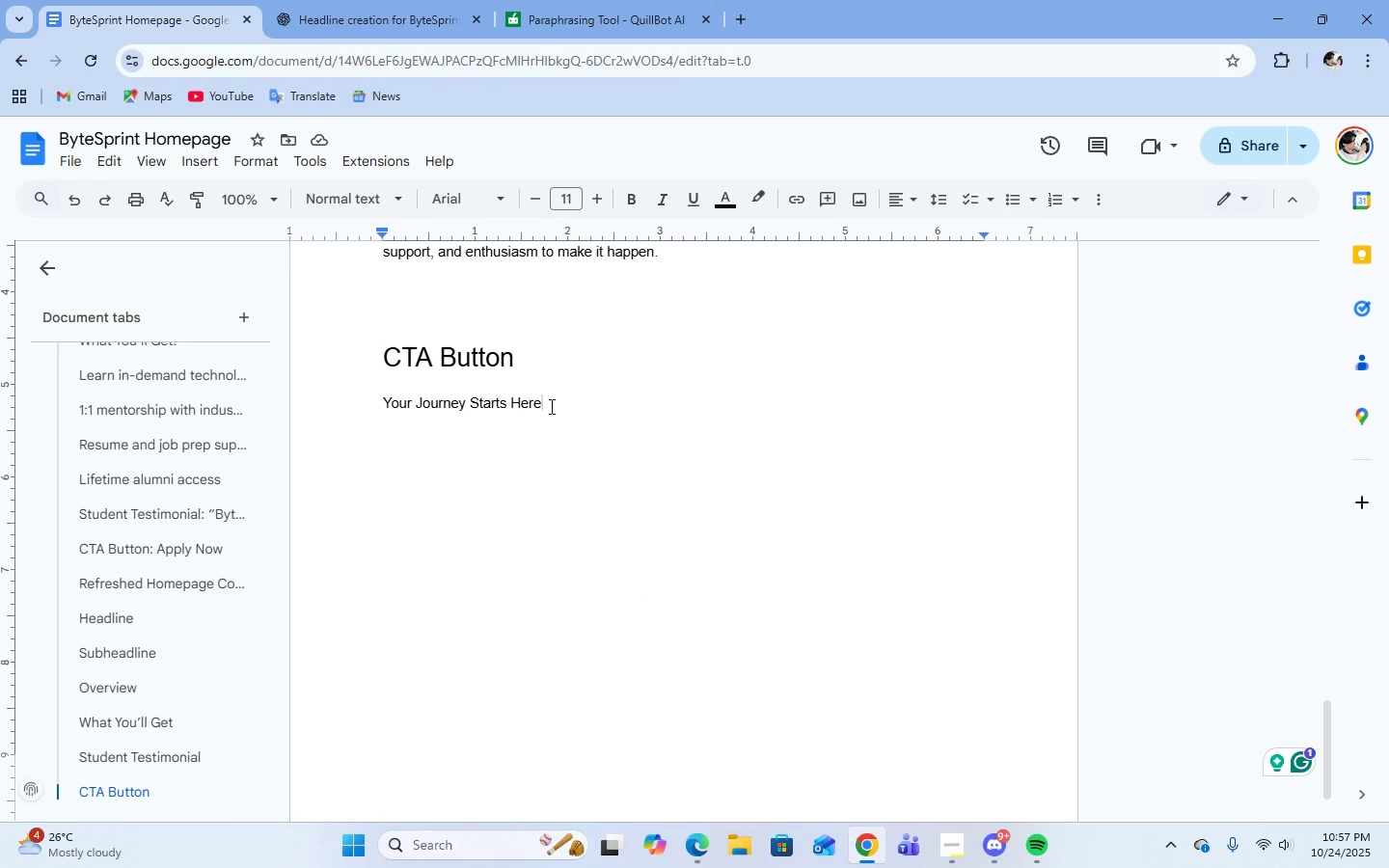 
key(Enter)
 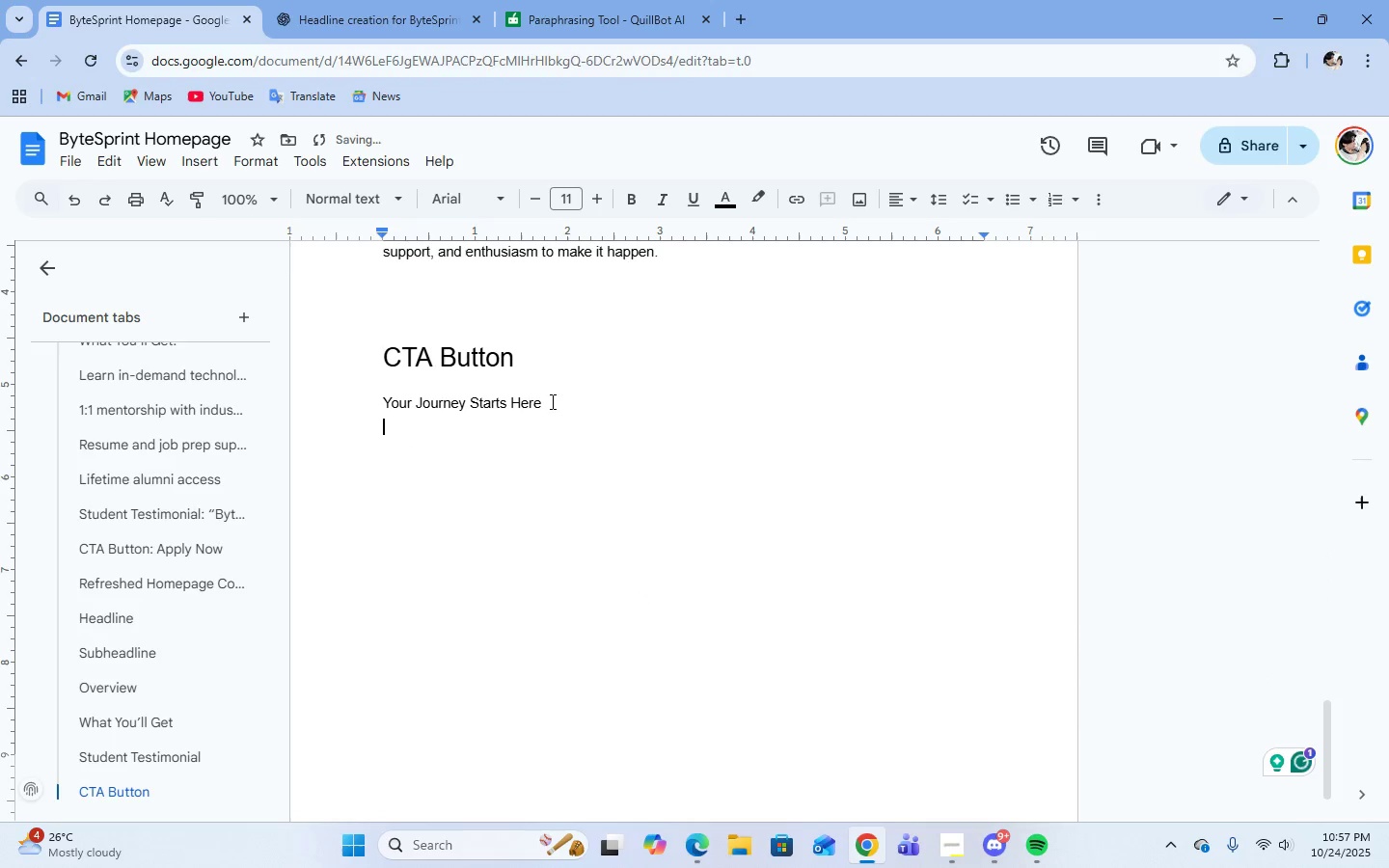 
key(Enter)
 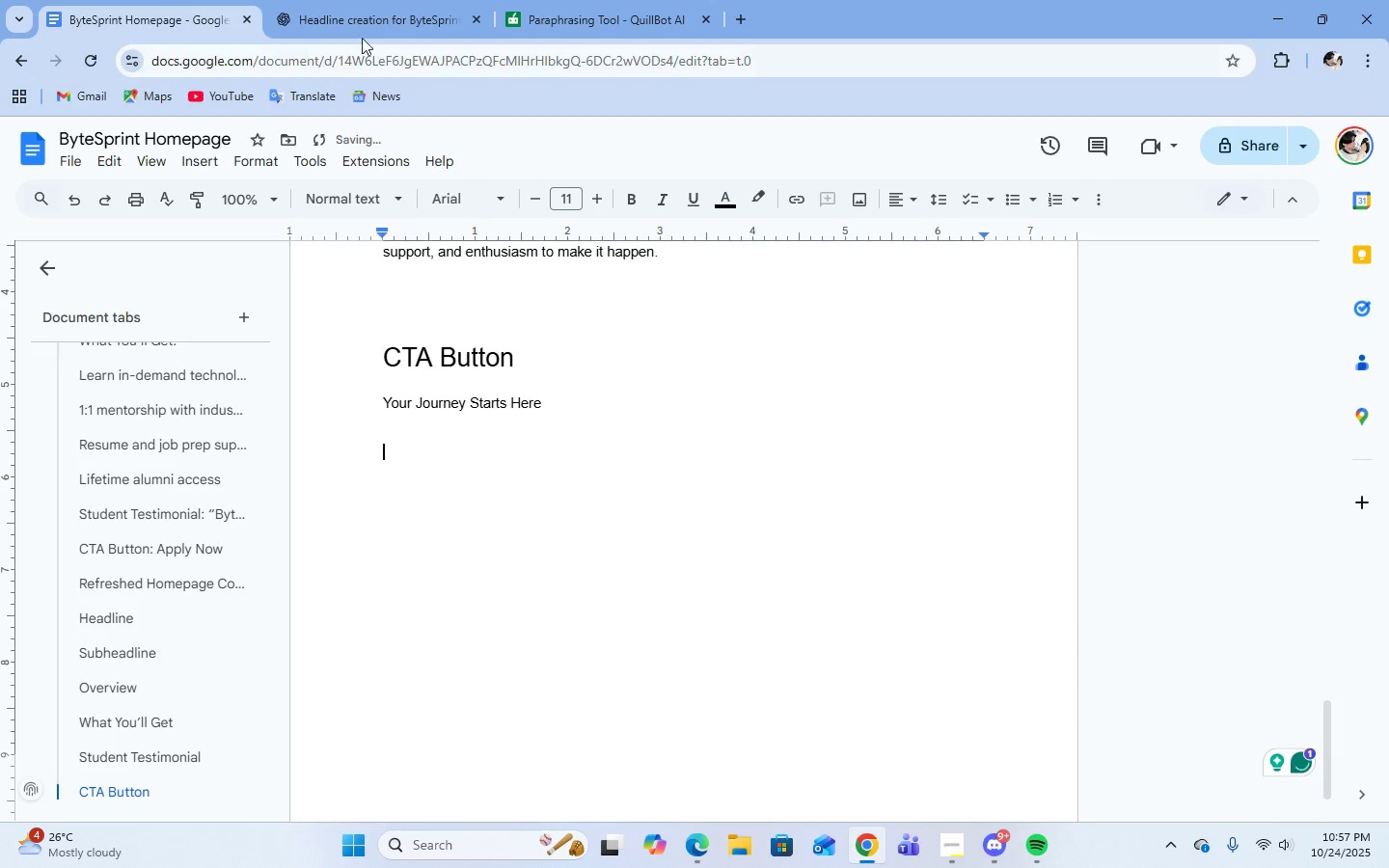 
left_click([339, 2])
 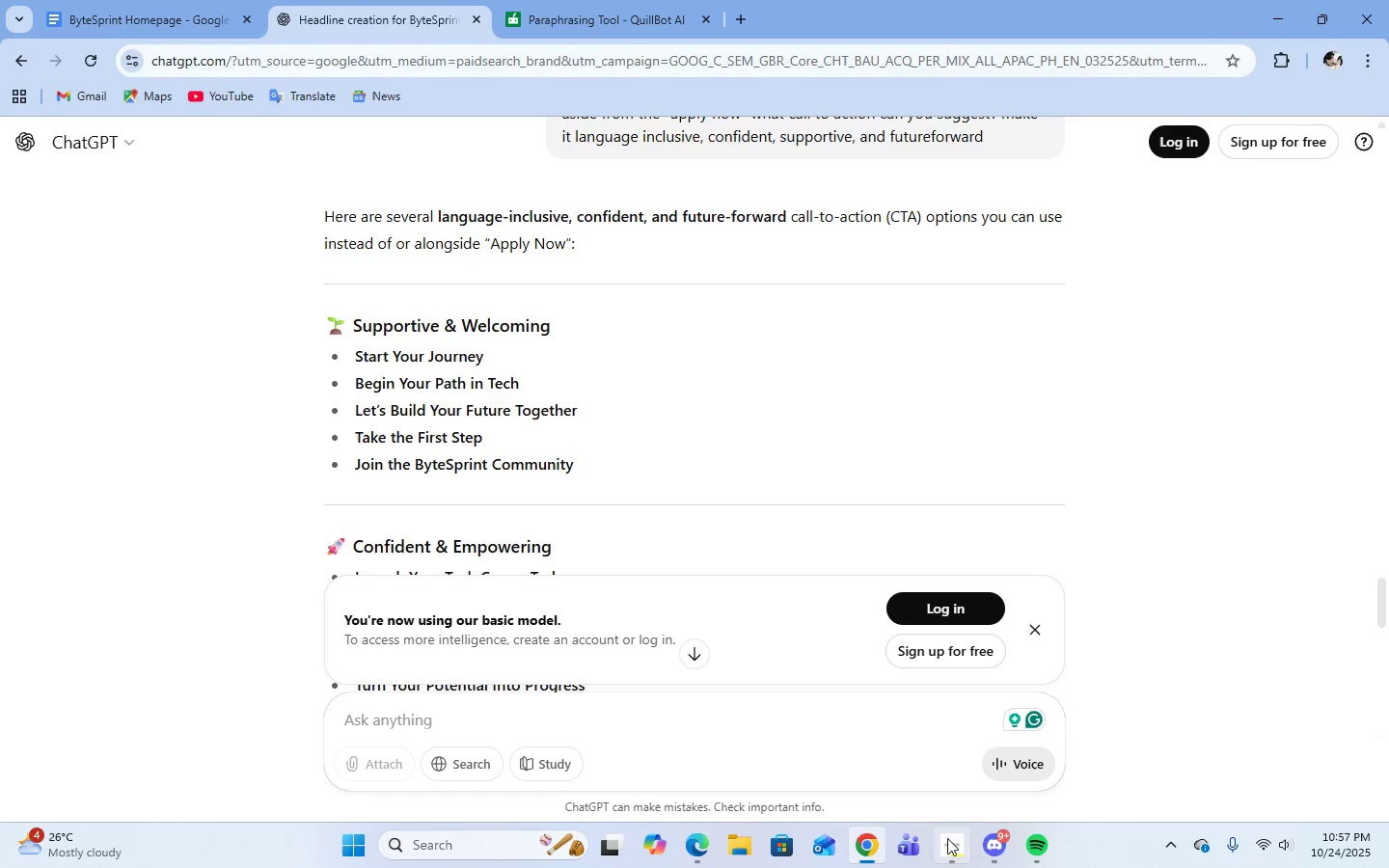 
left_click([955, 847])